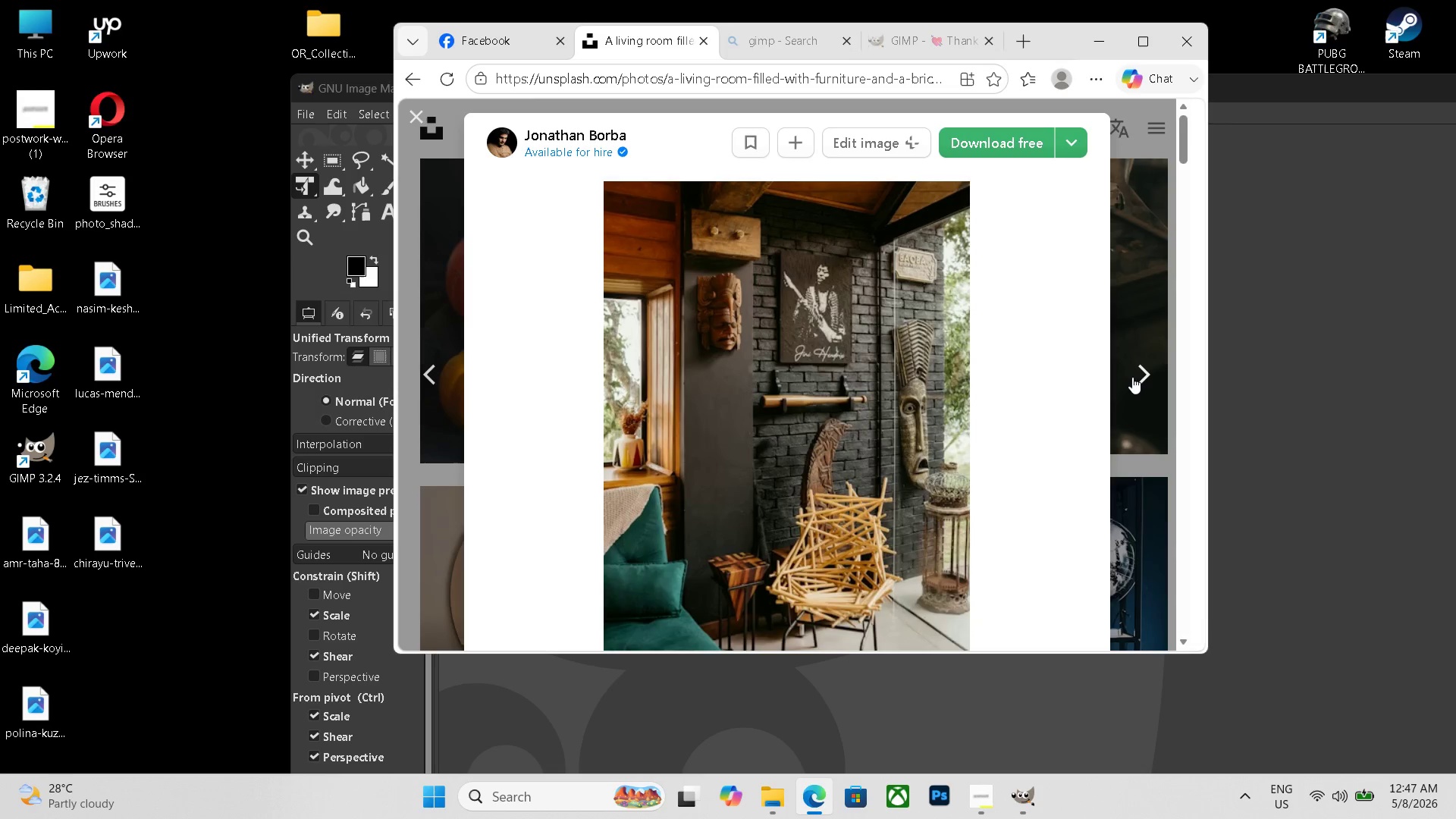 
left_click([1147, 386])
 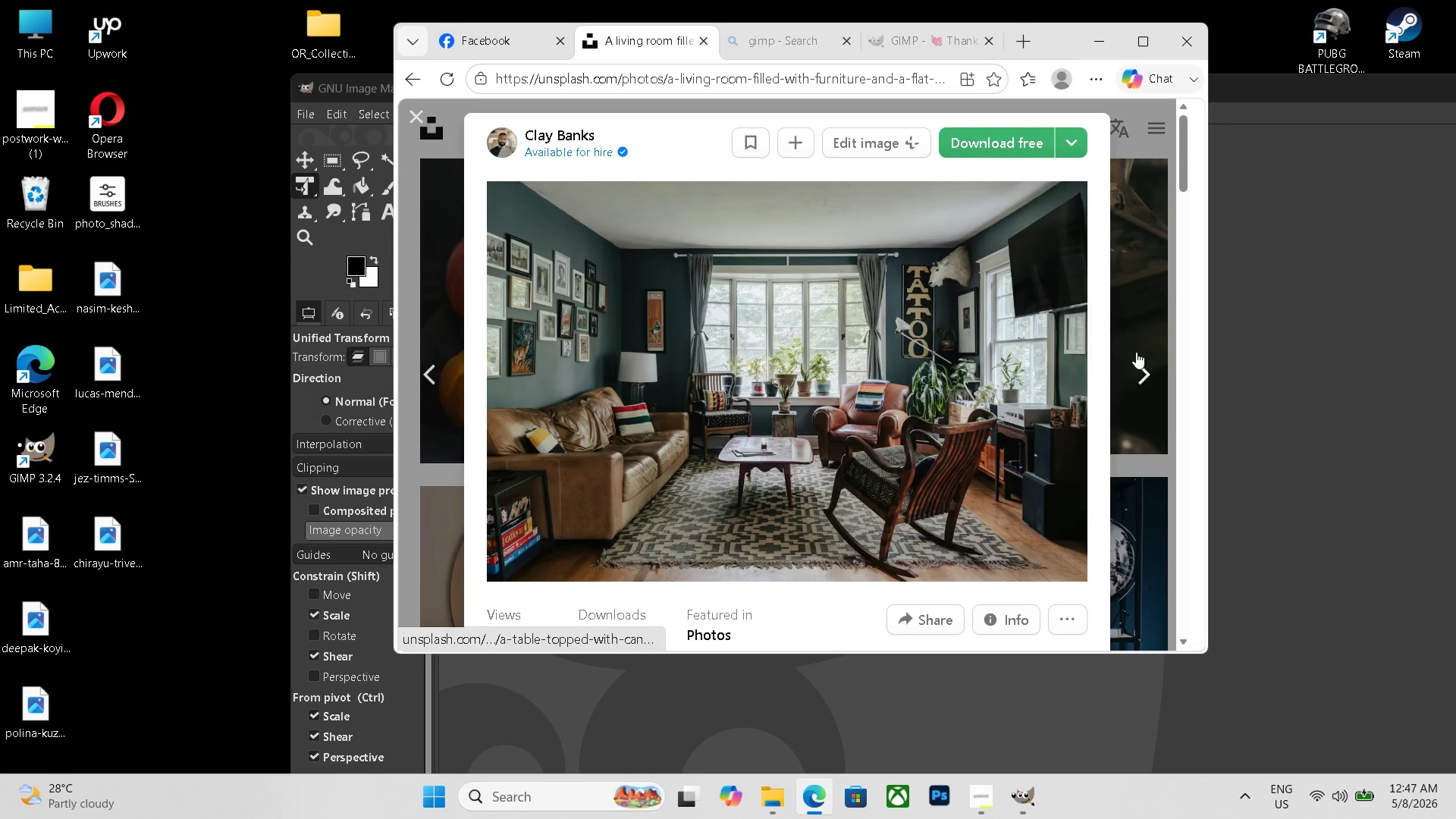 
left_click([1144, 388])
 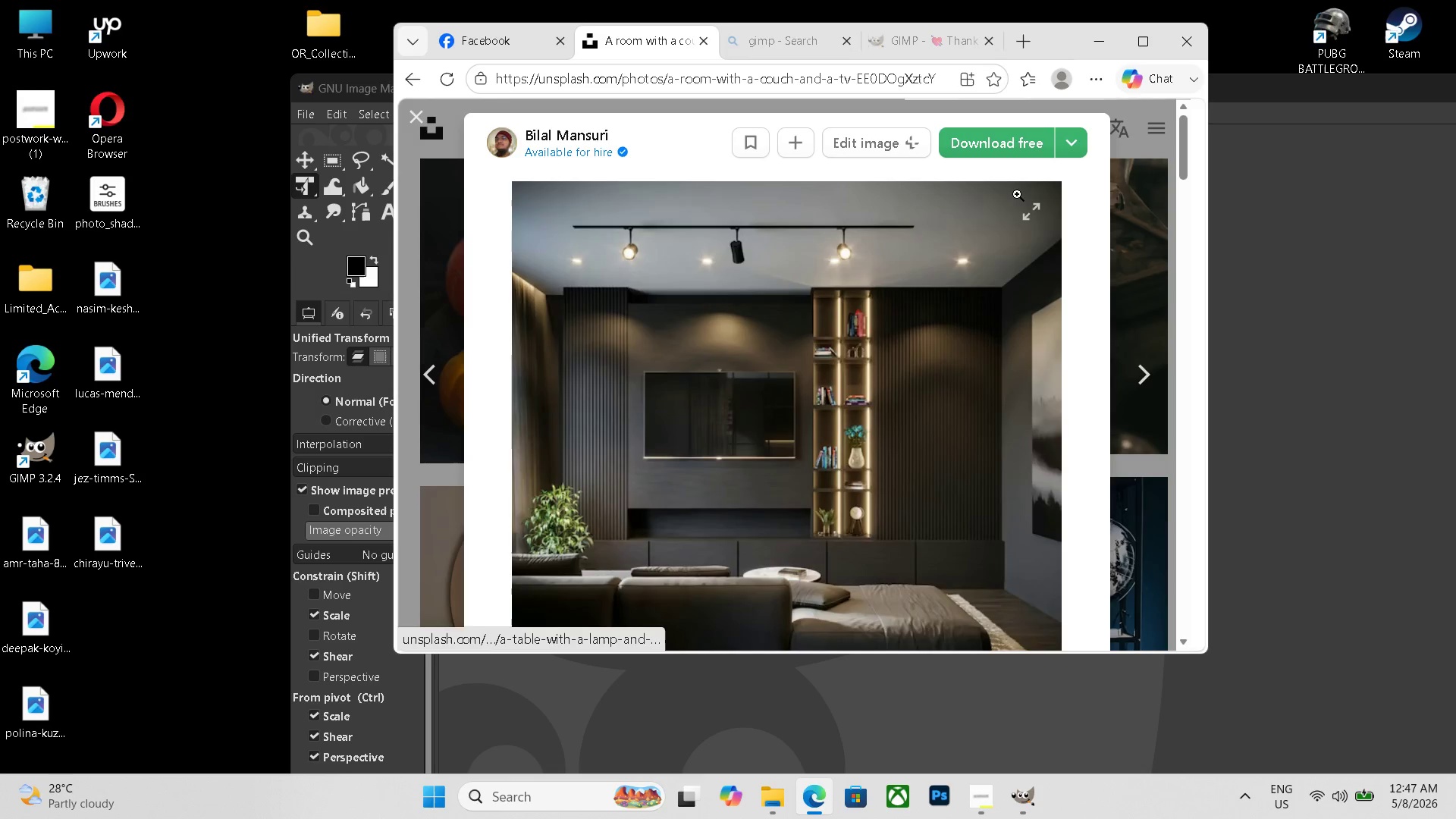 
left_click([999, 151])
 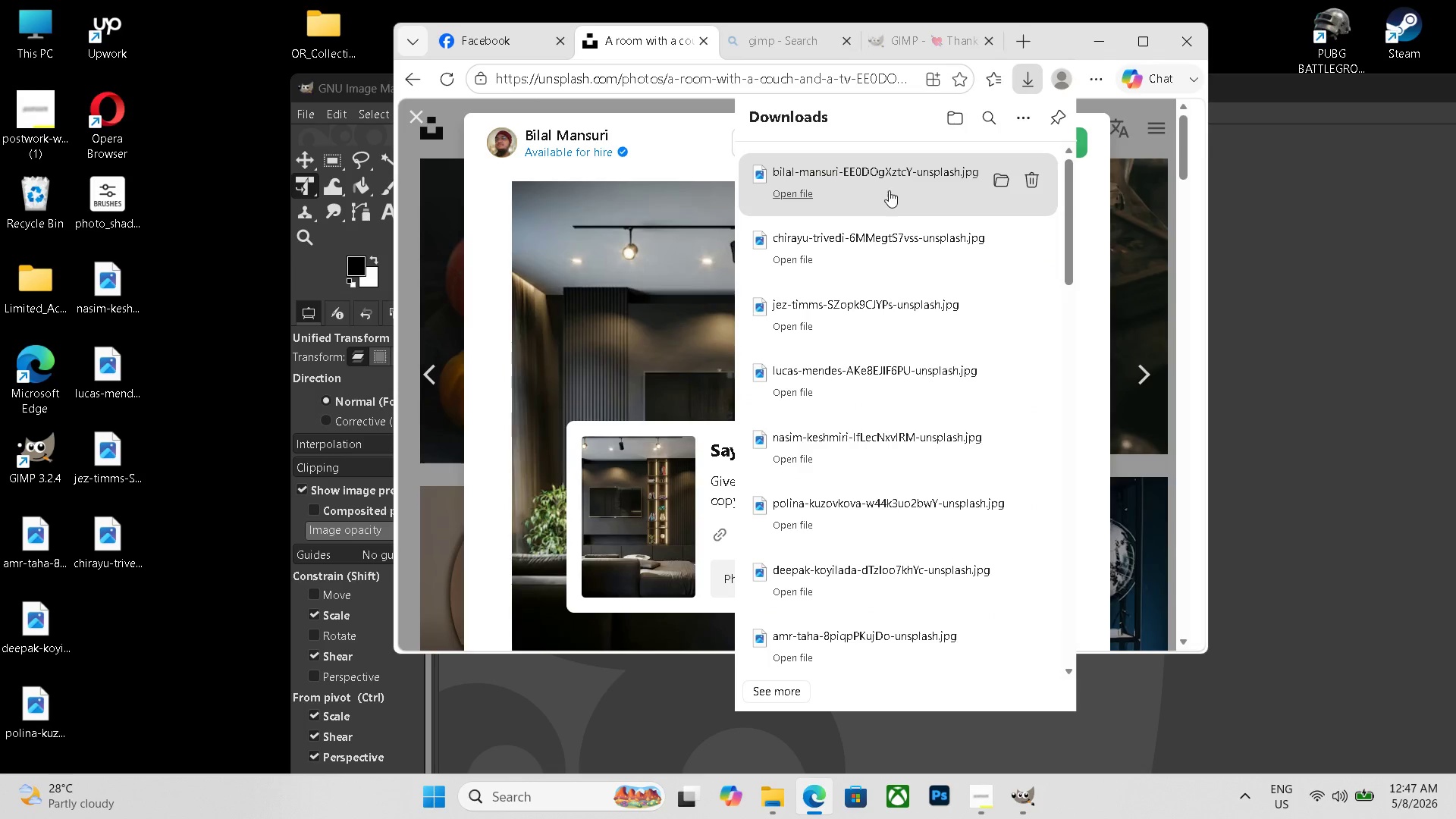 
left_click_drag(start_coordinate=[890, 190], to_coordinate=[115, 617])
 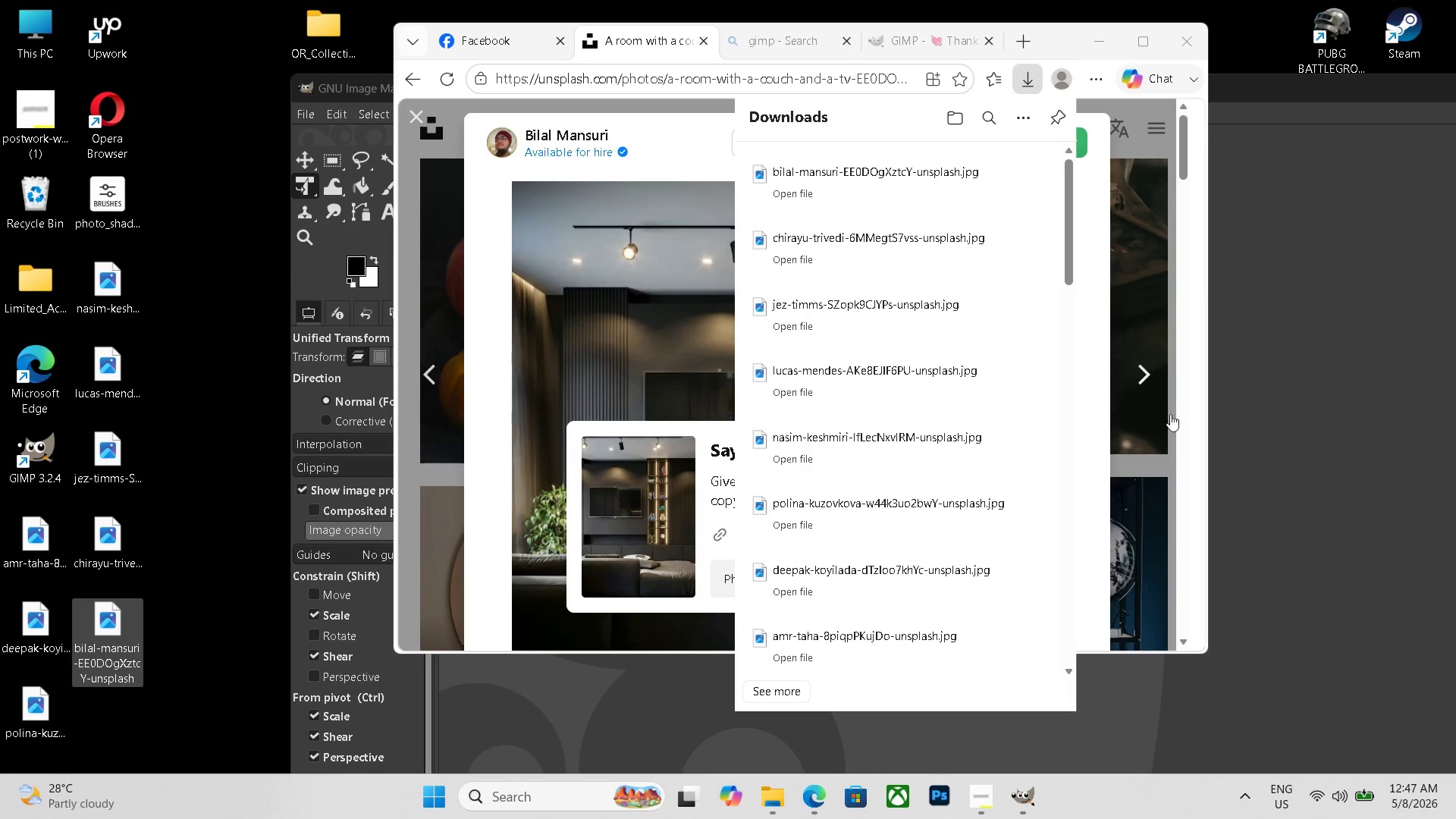 
left_click([1159, 369])
 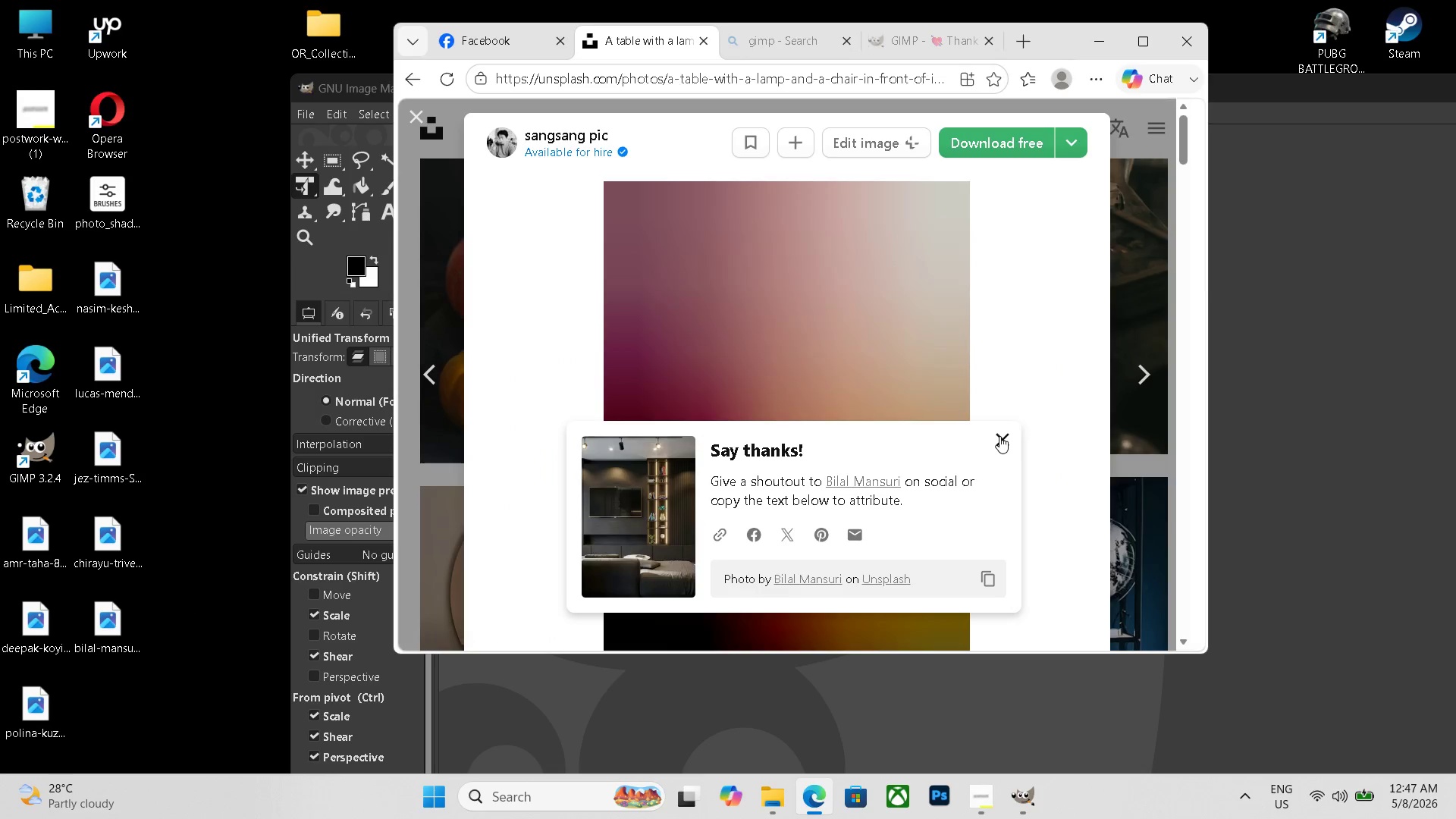 
left_click([1000, 435])
 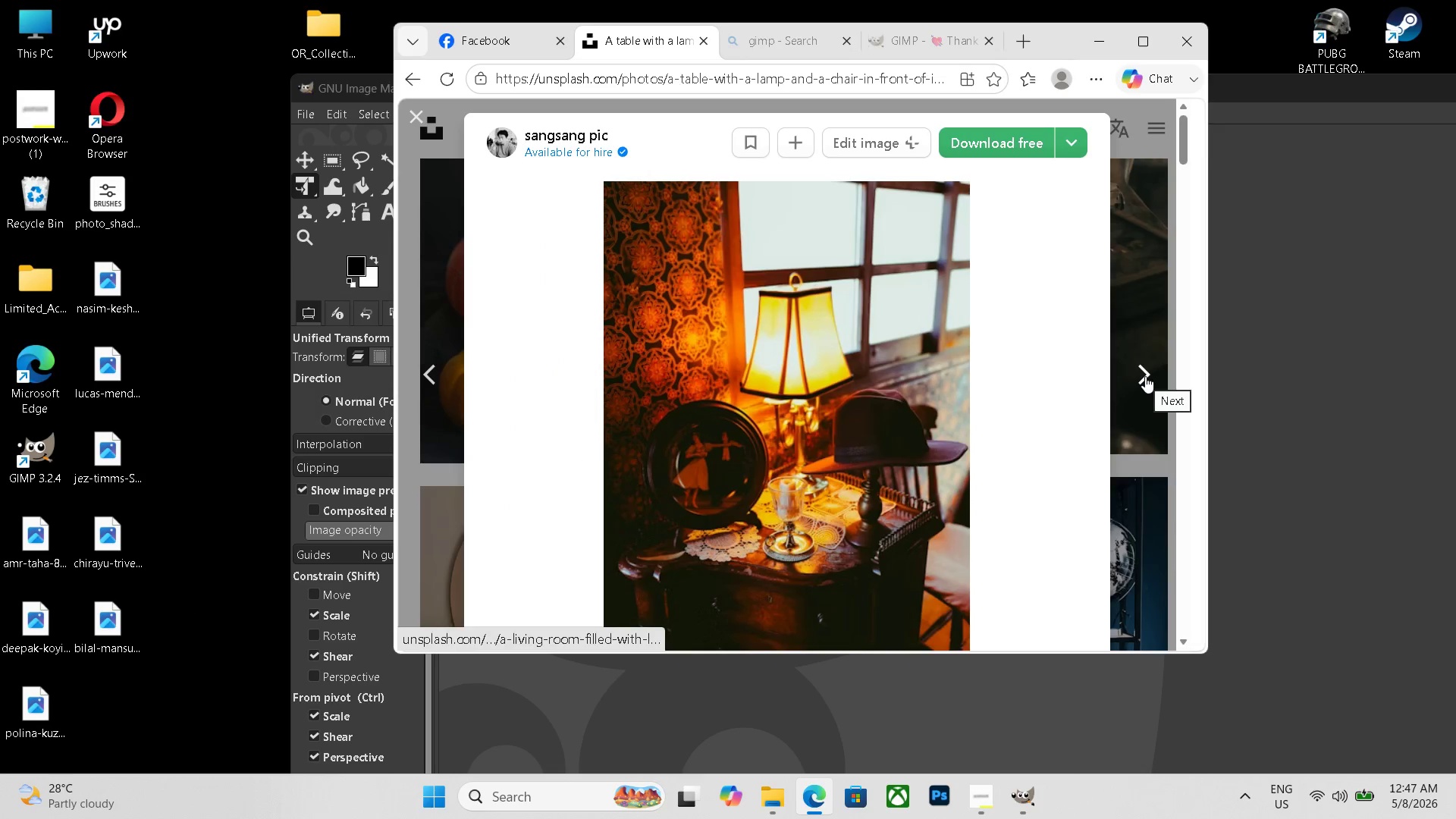 
left_click([1145, 376])
 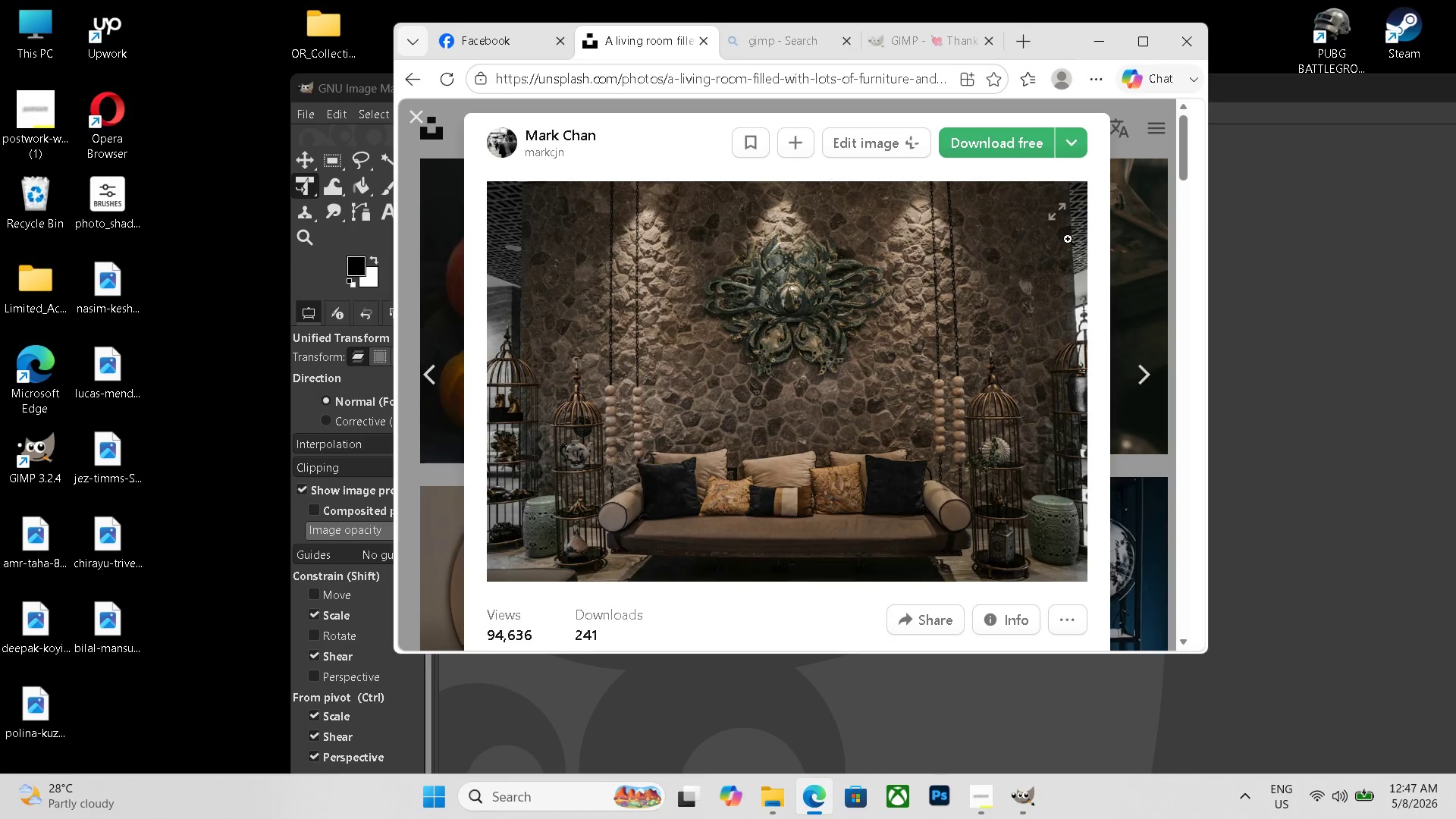 
left_click([1015, 153])
 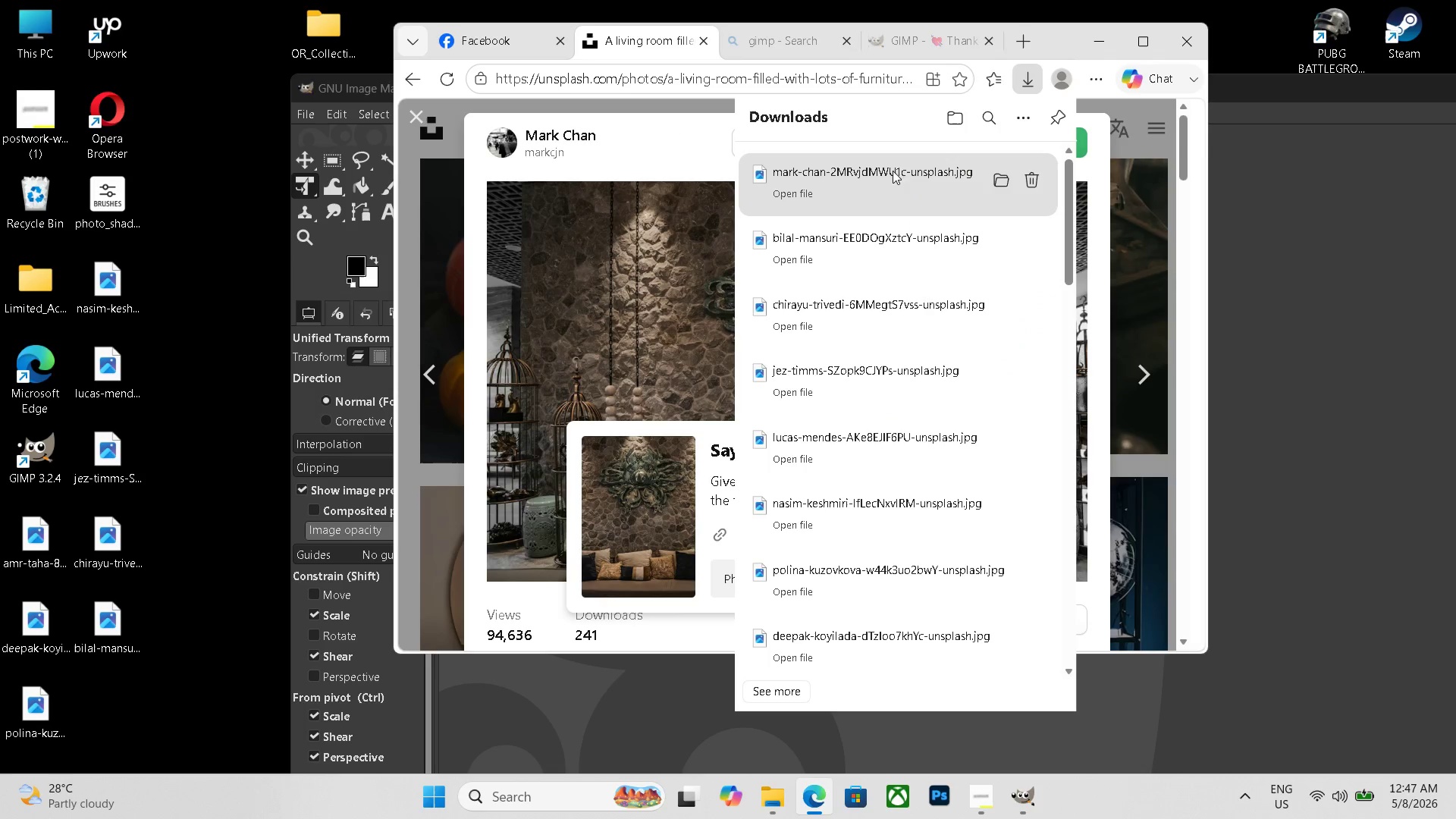 
left_click_drag(start_coordinate=[905, 175], to_coordinate=[92, 699])
 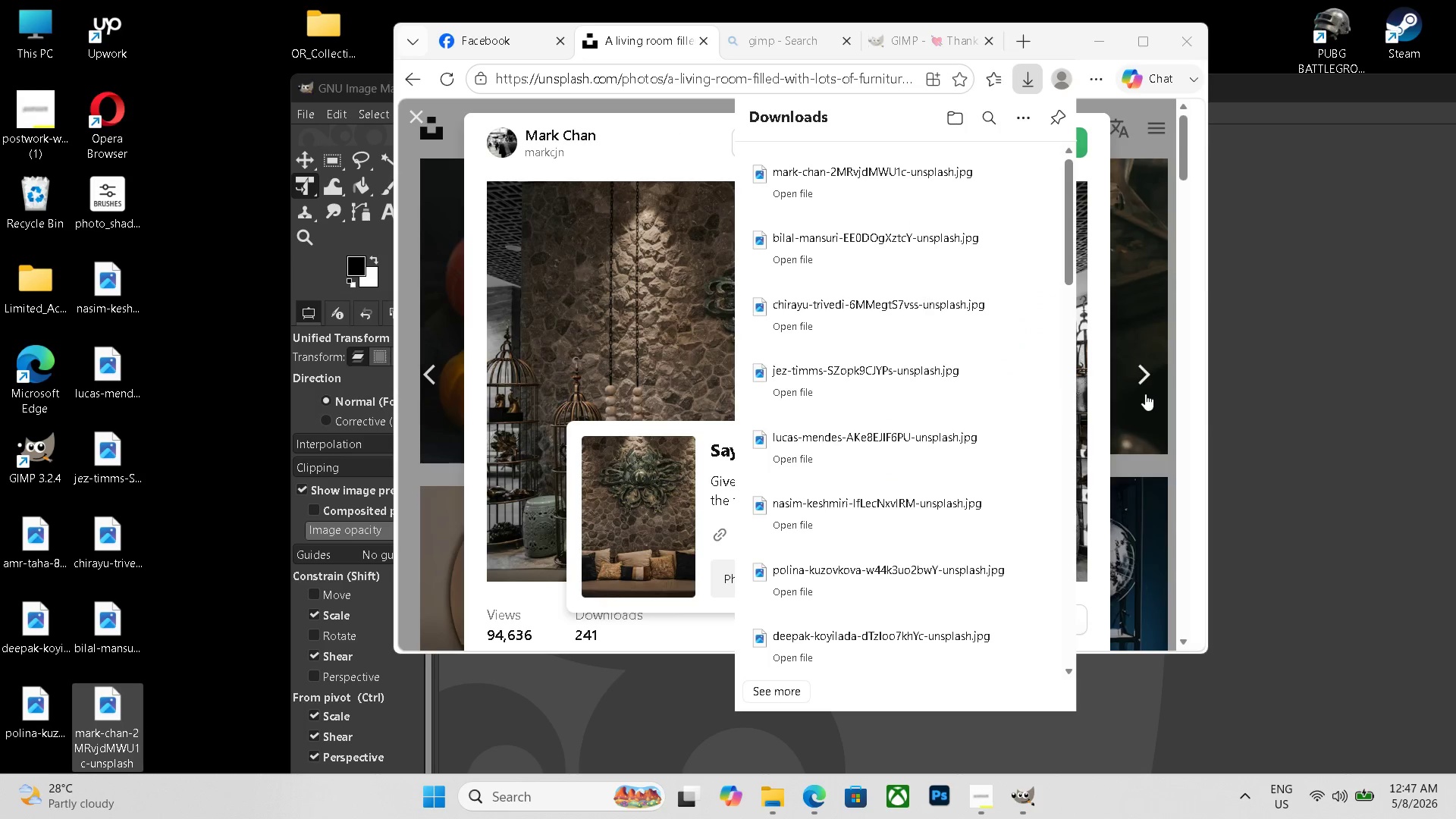 
left_click([1156, 387])
 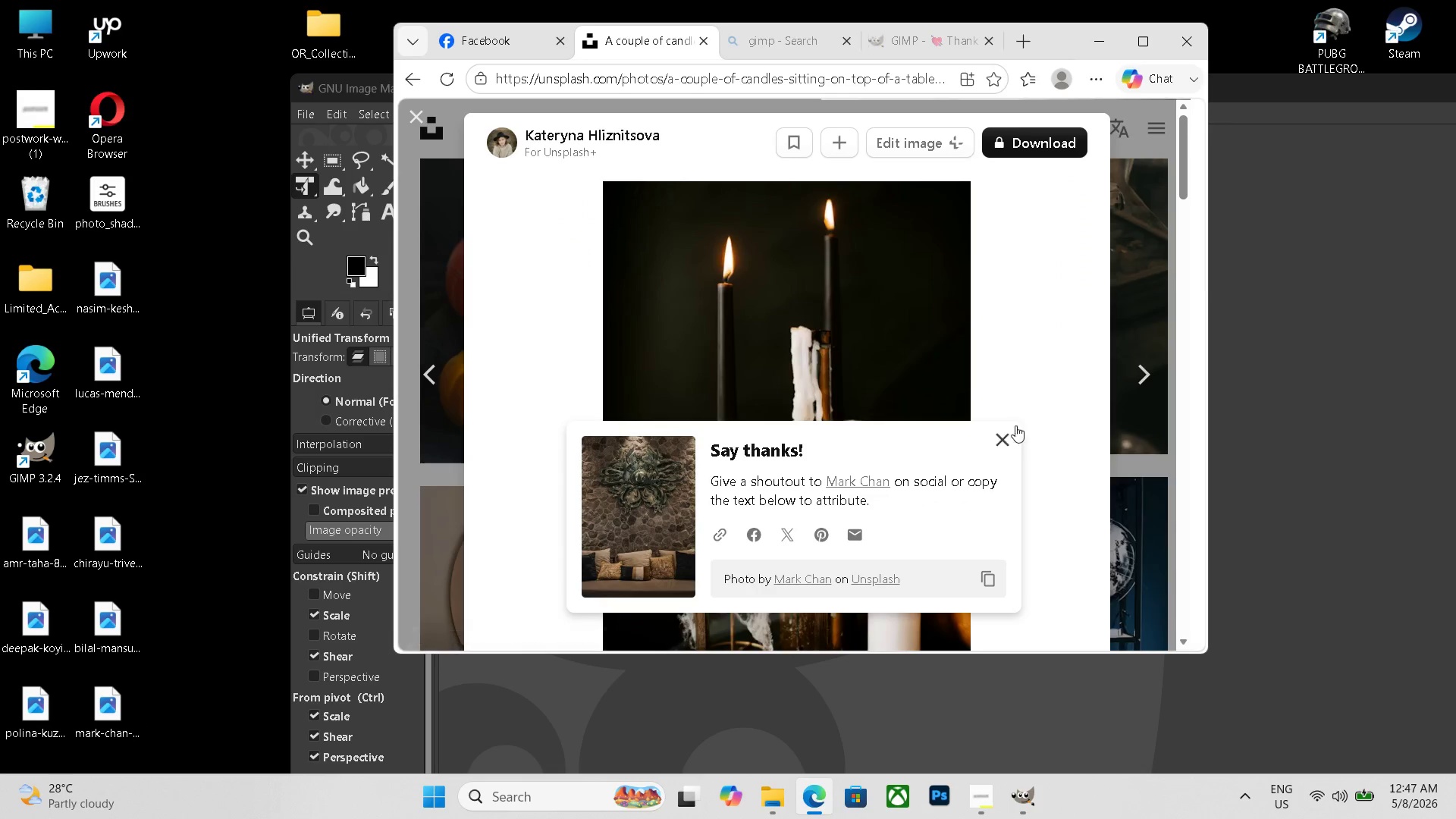 
left_click([1003, 434])
 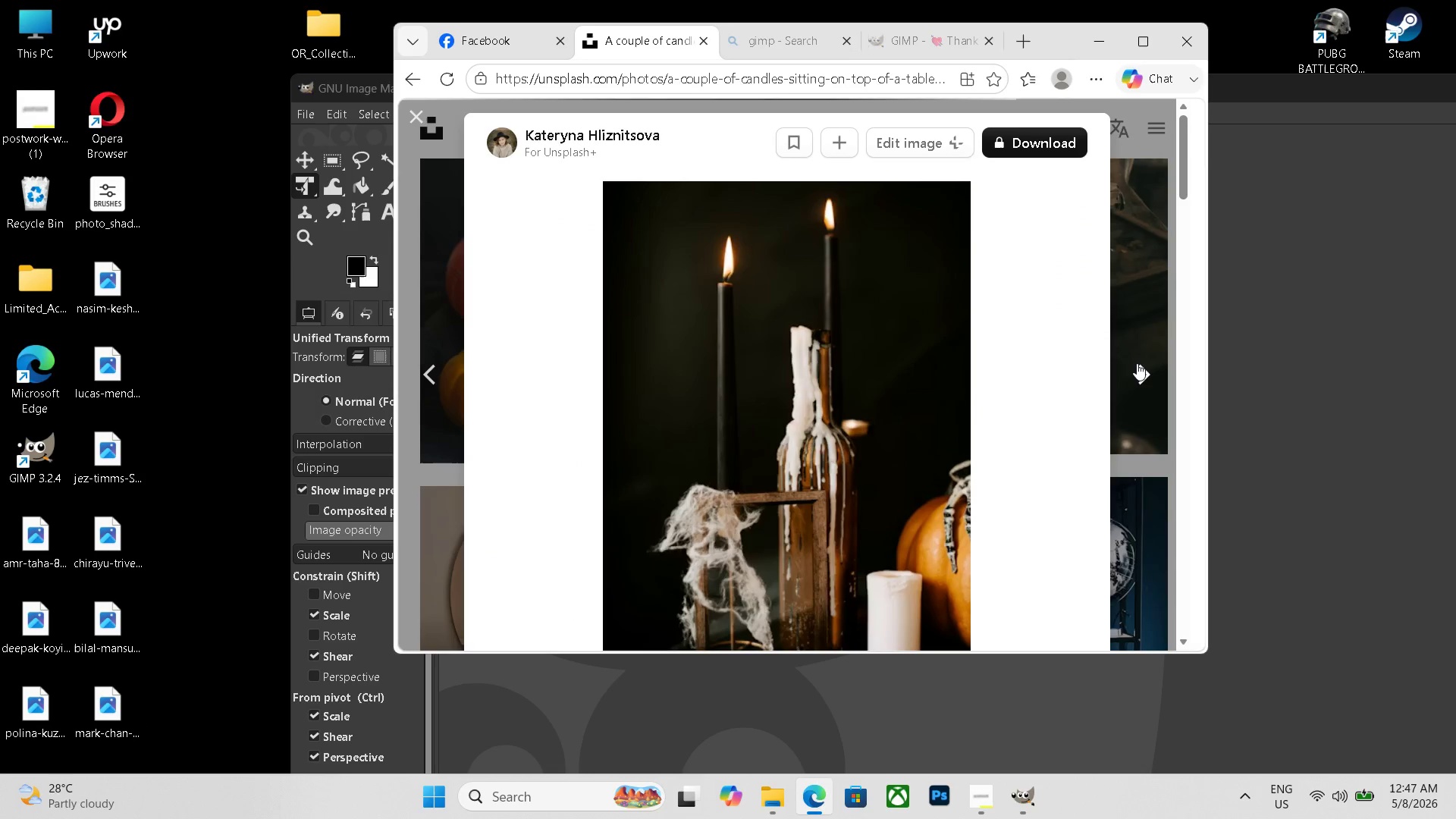 
left_click([1137, 362])
 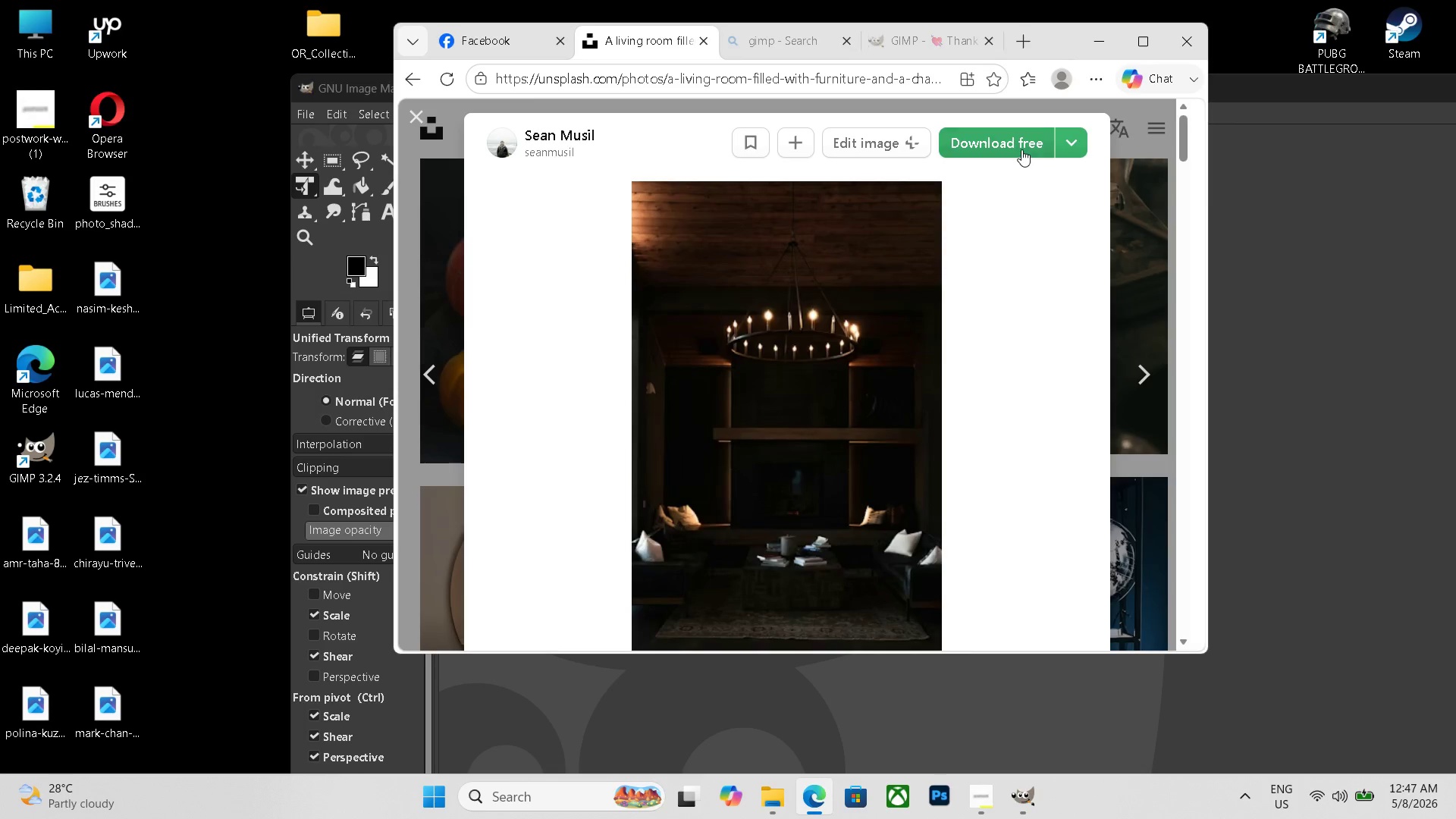 
left_click([1018, 142])
 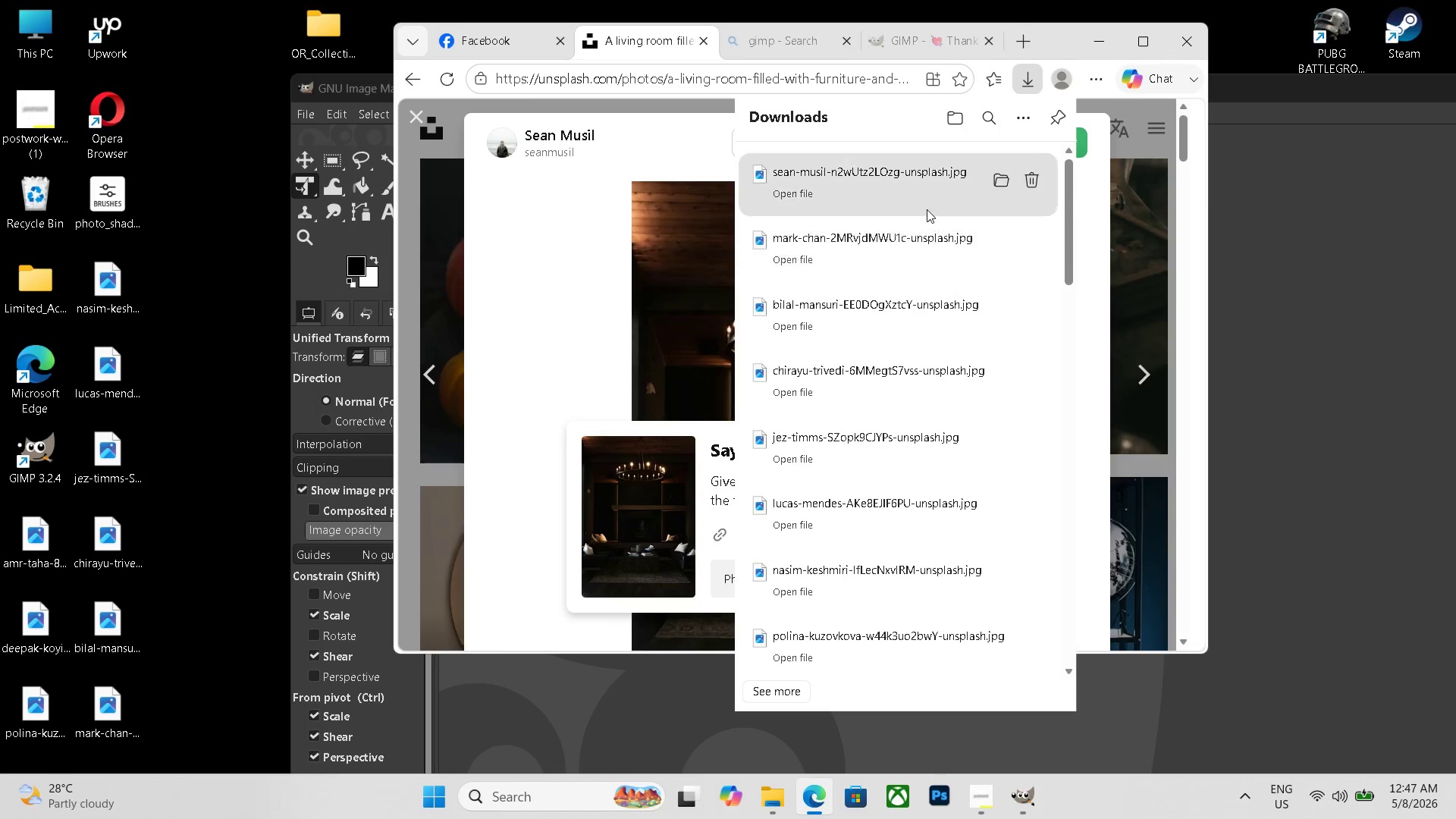 
left_click_drag(start_coordinate=[924, 198], to_coordinate=[174, 47])
 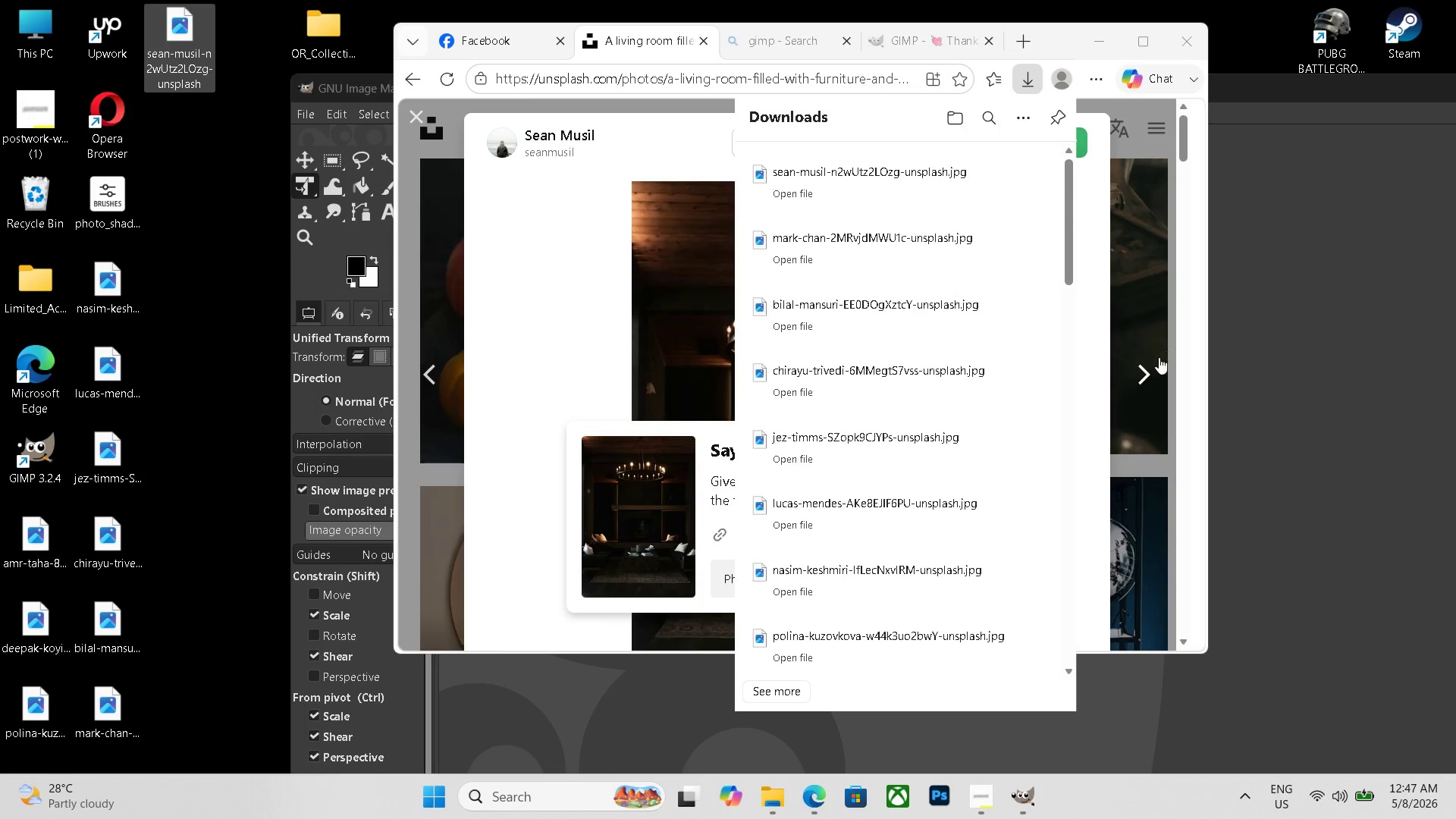 
left_click([1156, 361])
 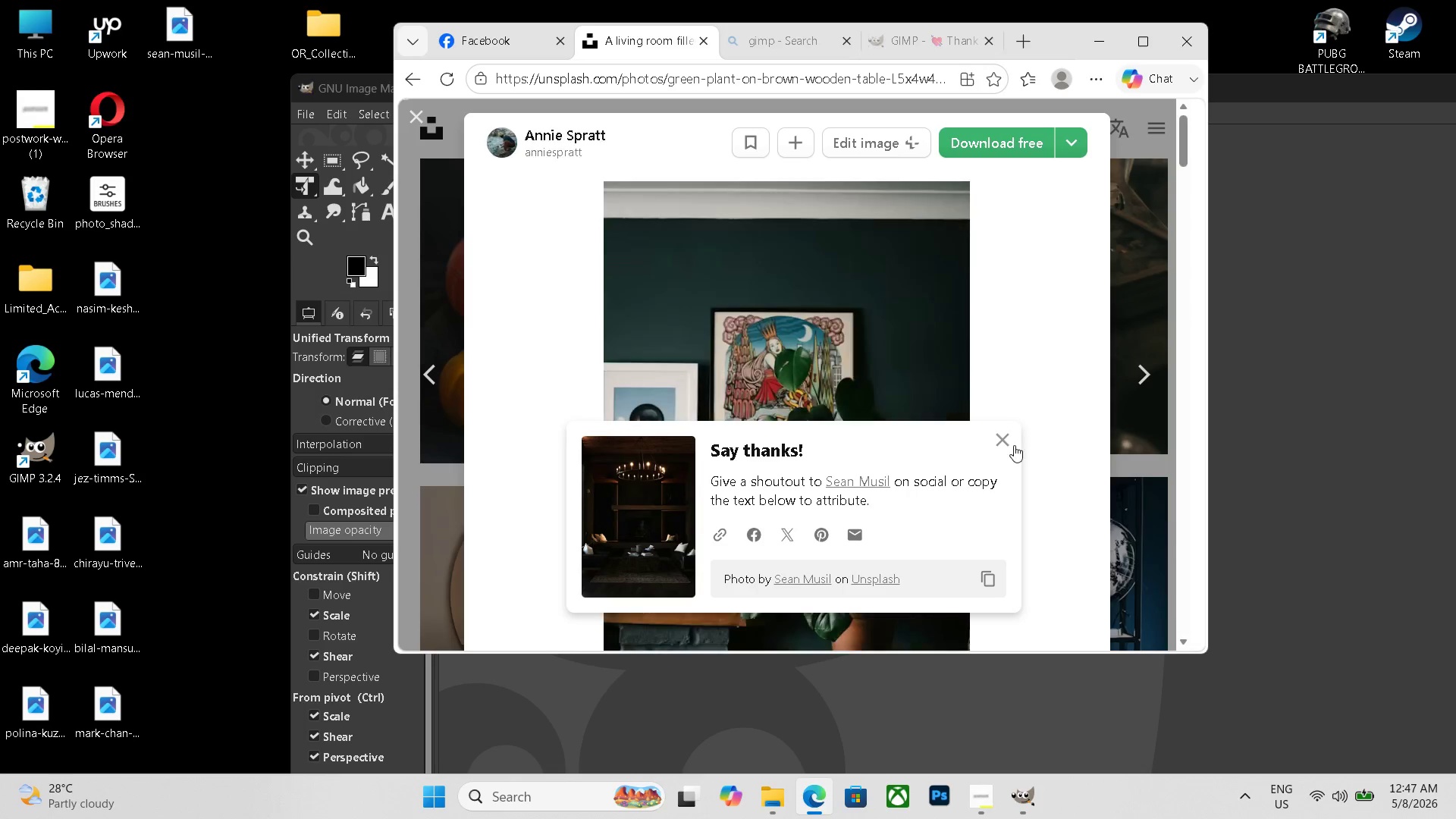 
left_click([1003, 444])
 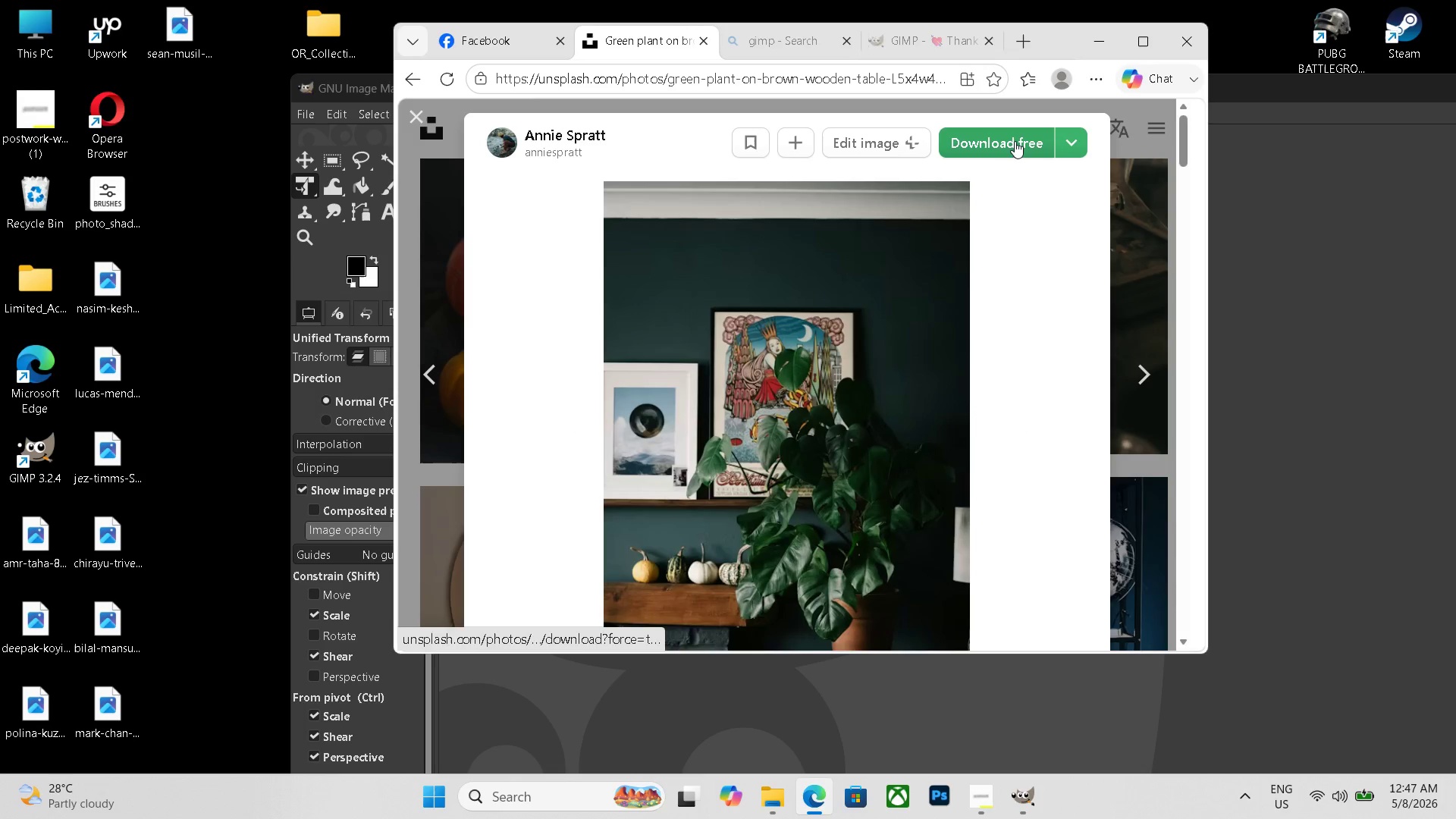 
left_click([1015, 140])
 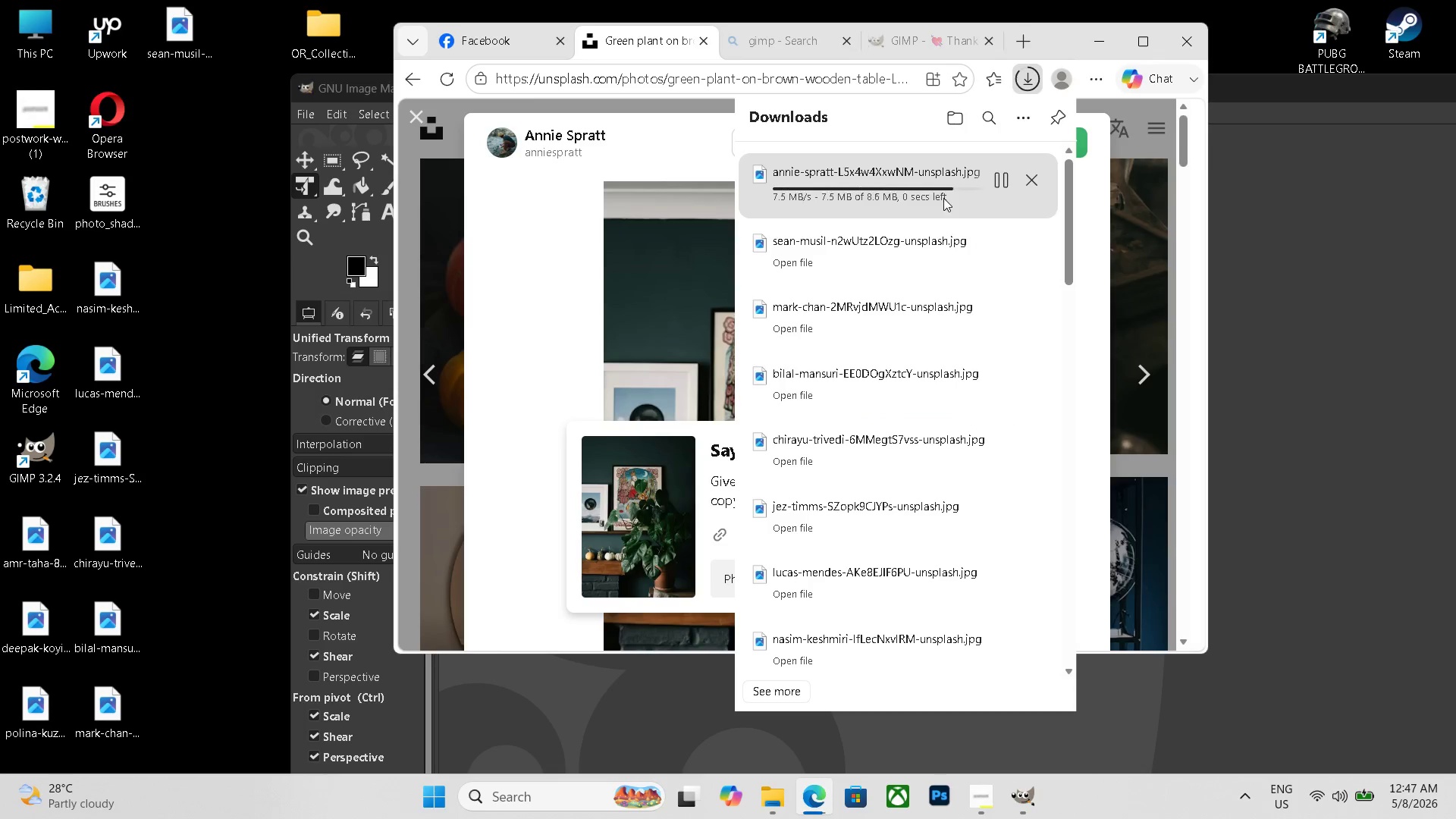 
left_click_drag(start_coordinate=[940, 194], to_coordinate=[193, 115])
 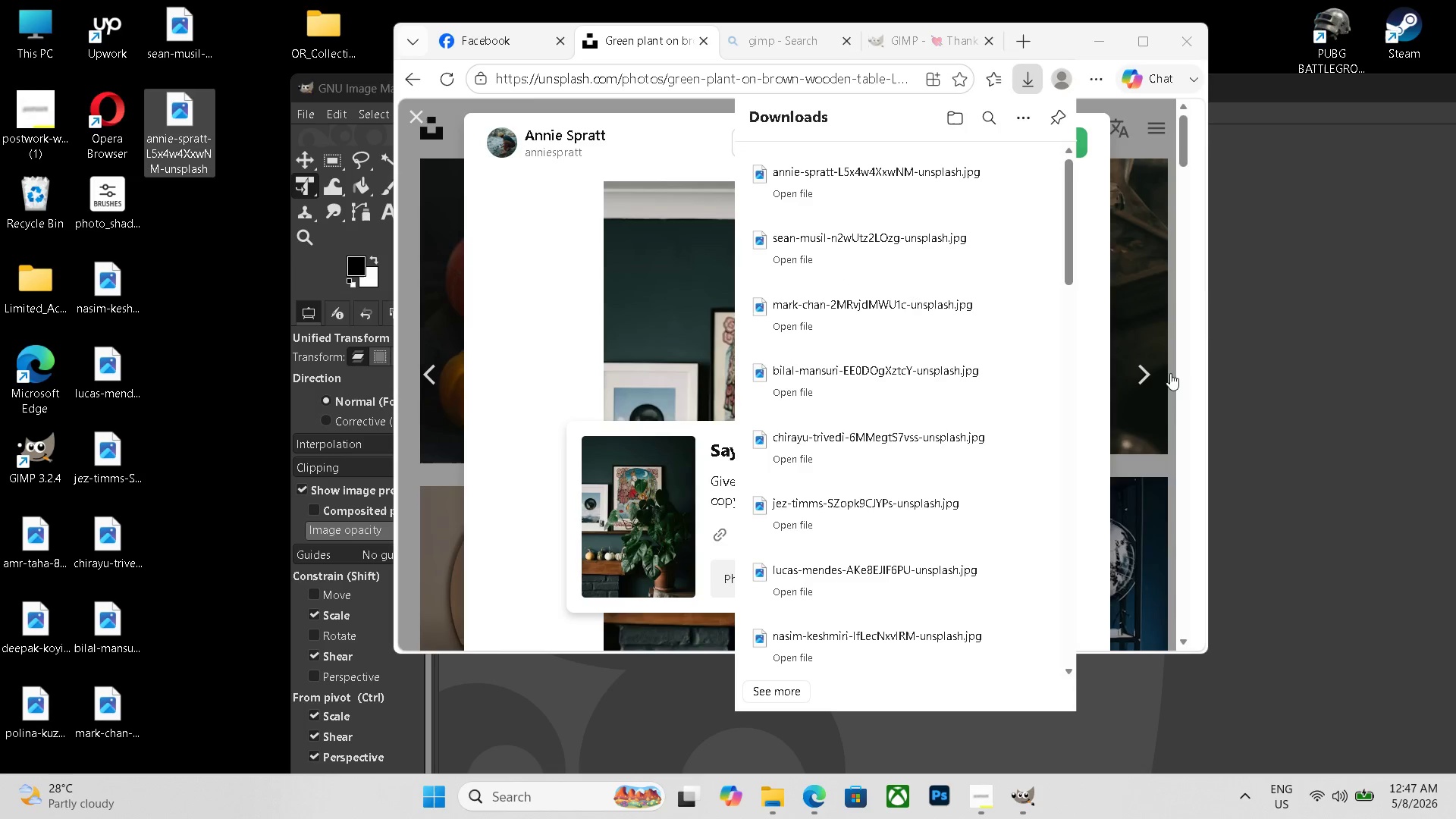 
left_click([1153, 375])
 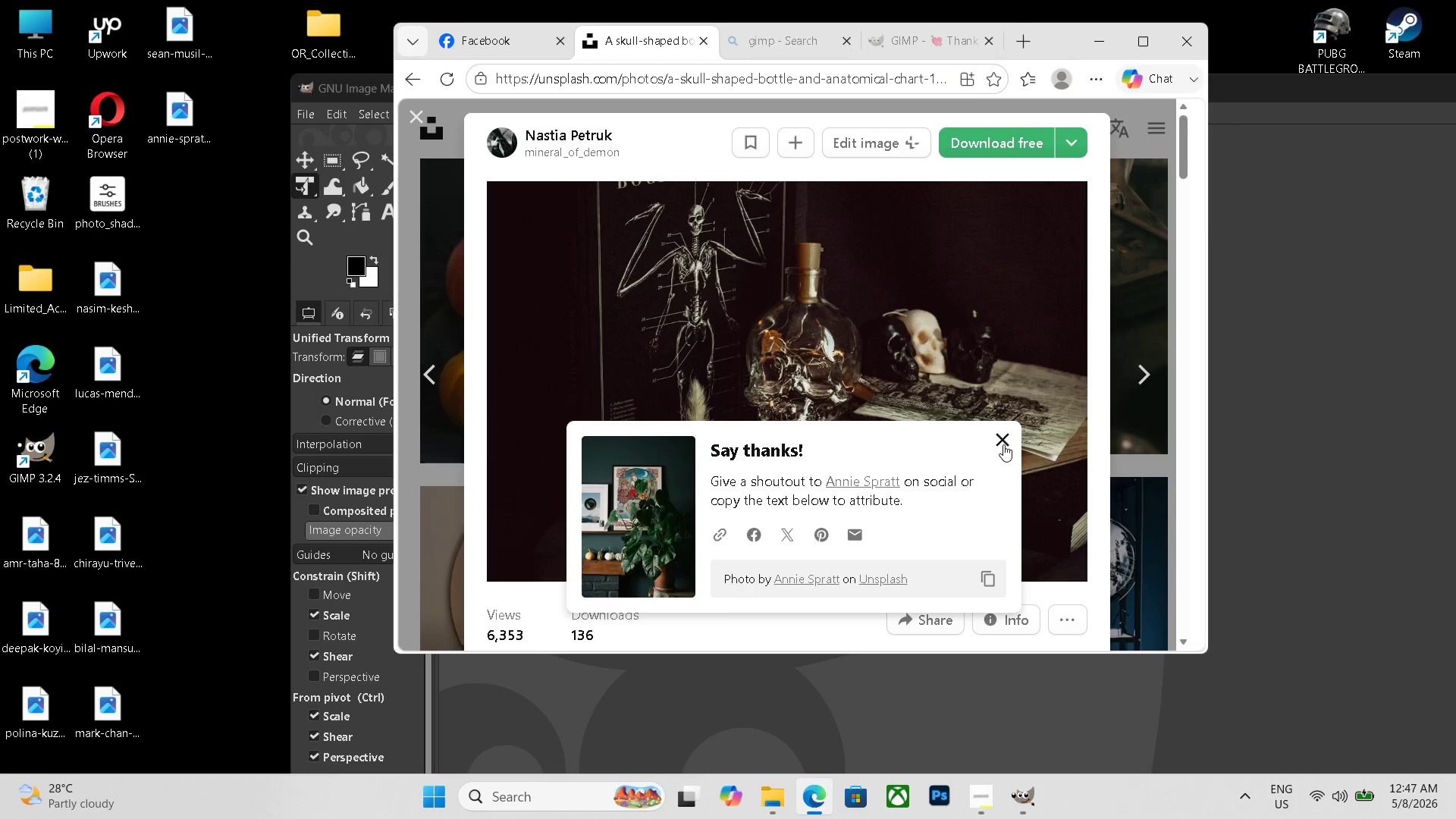 
left_click([1011, 139])
 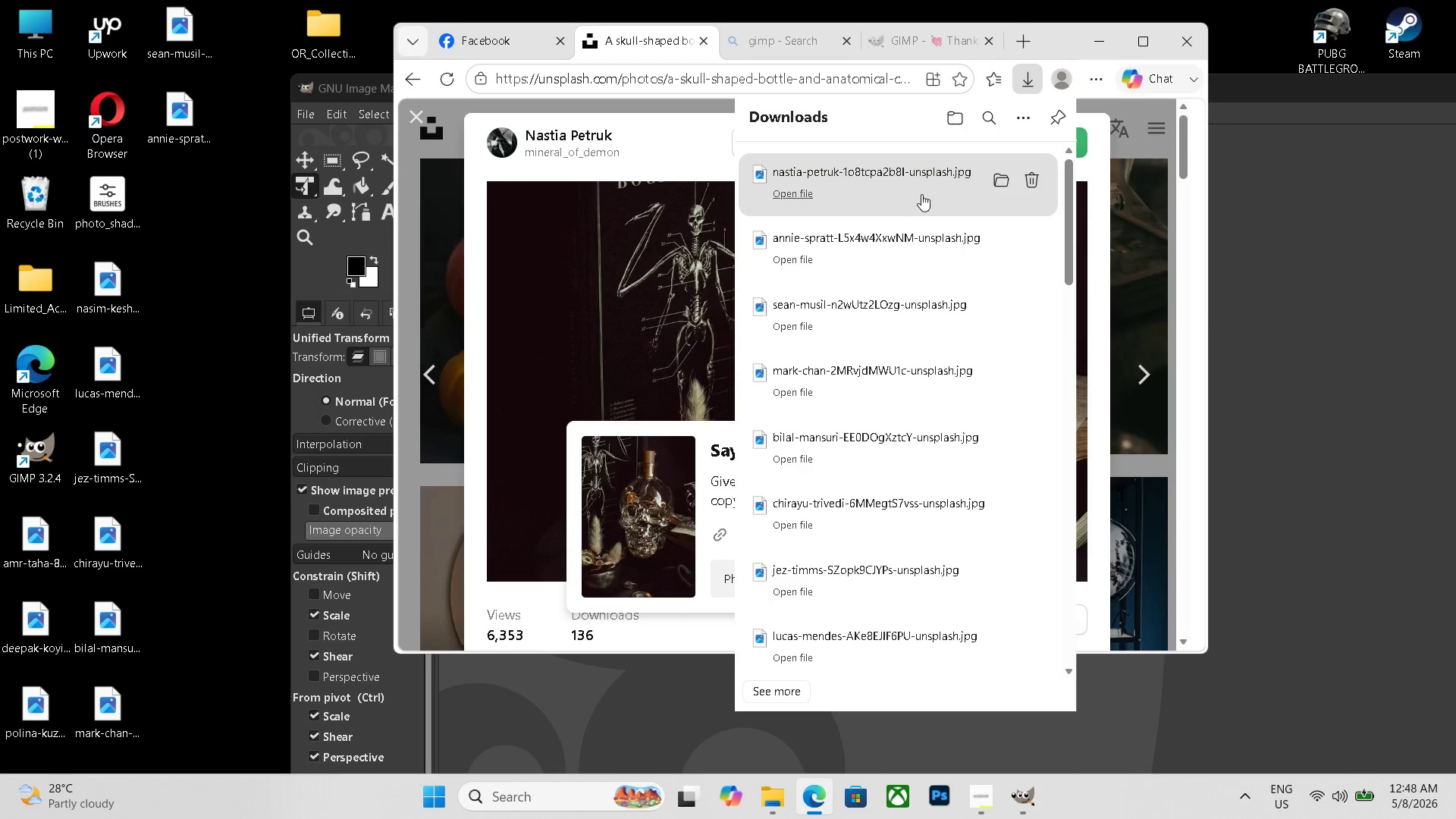 
left_click_drag(start_coordinate=[919, 190], to_coordinate=[213, 196])
 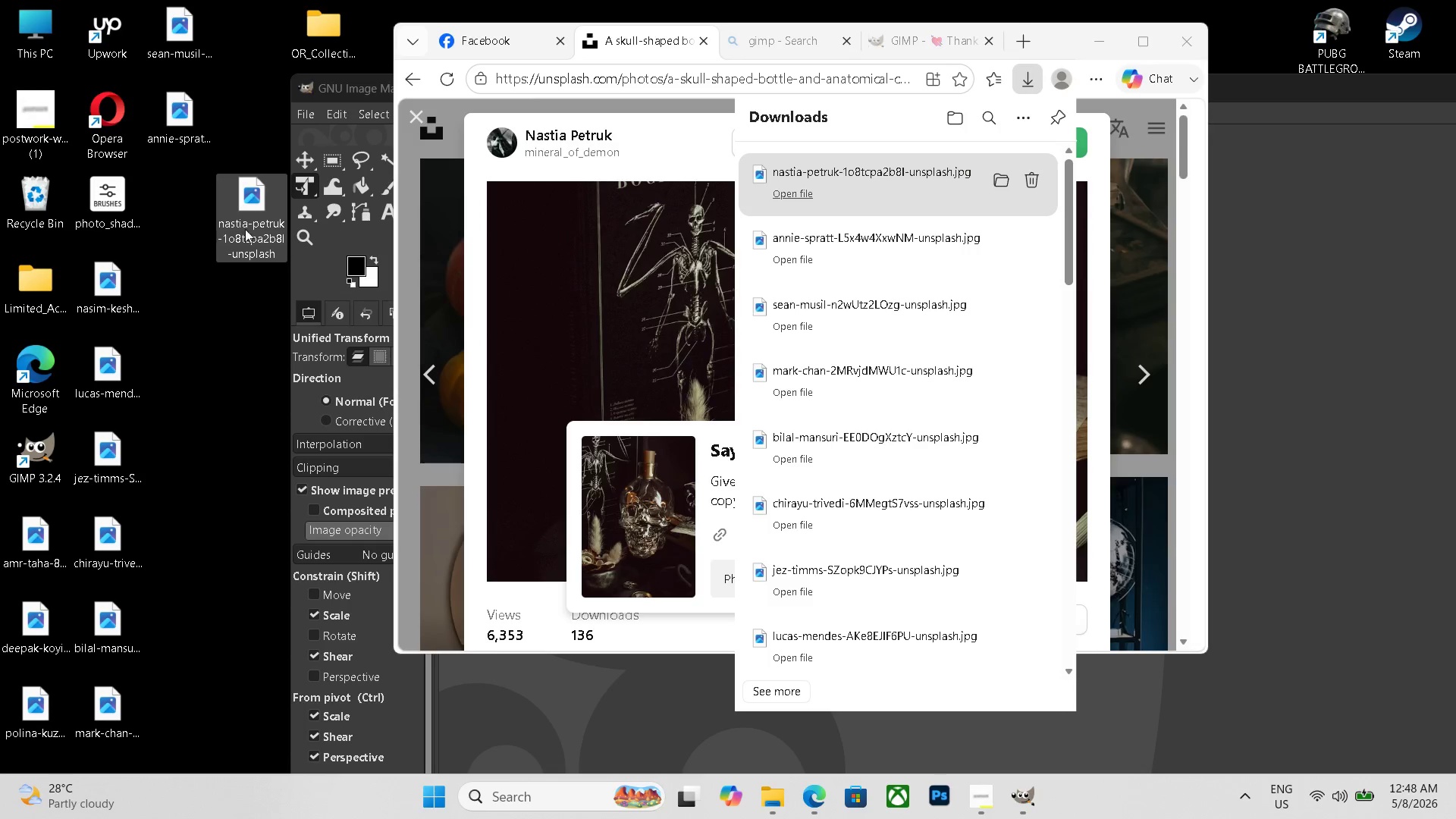 
left_click_drag(start_coordinate=[250, 224], to_coordinate=[177, 210])
 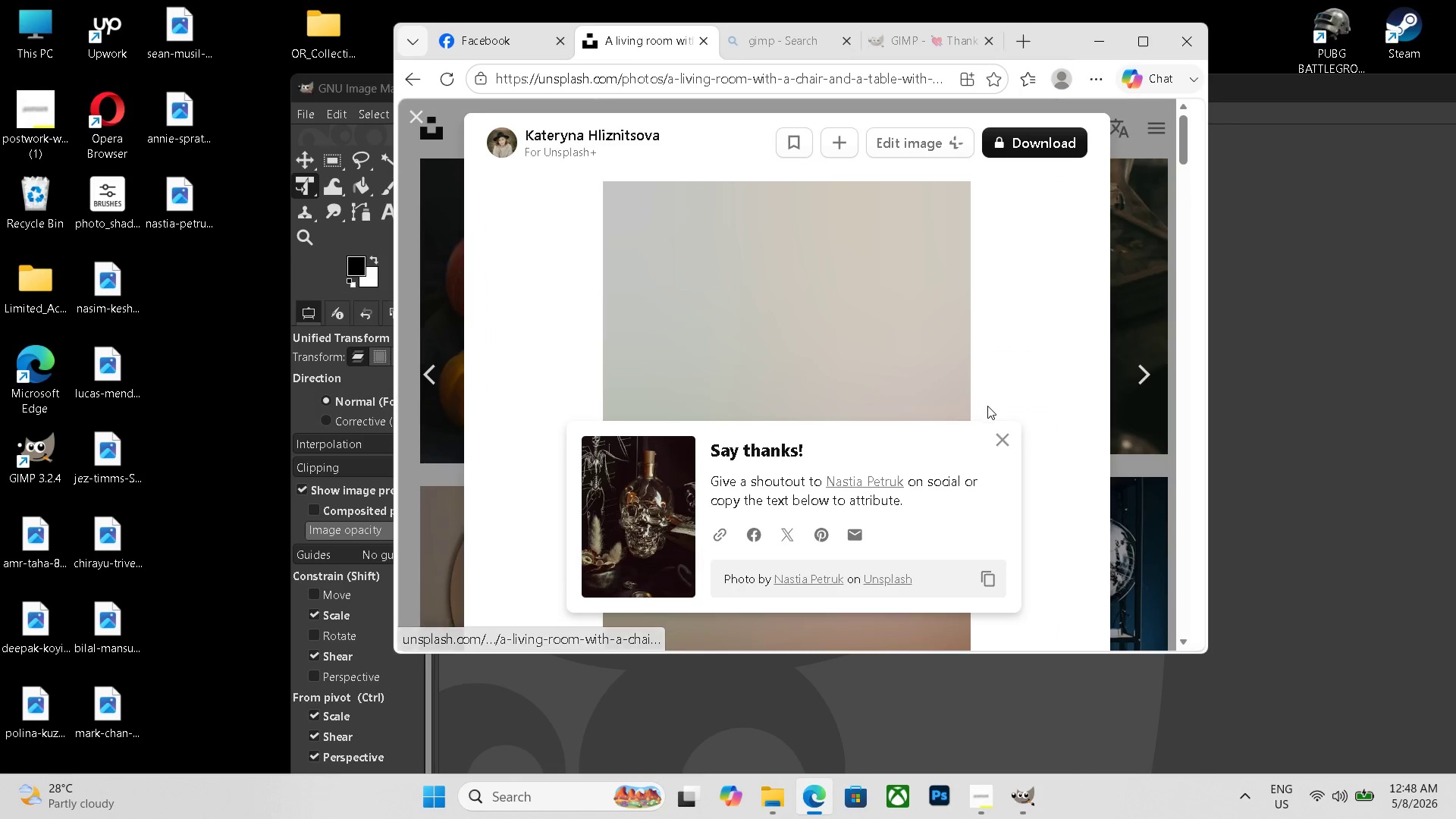 
left_click([1001, 438])
 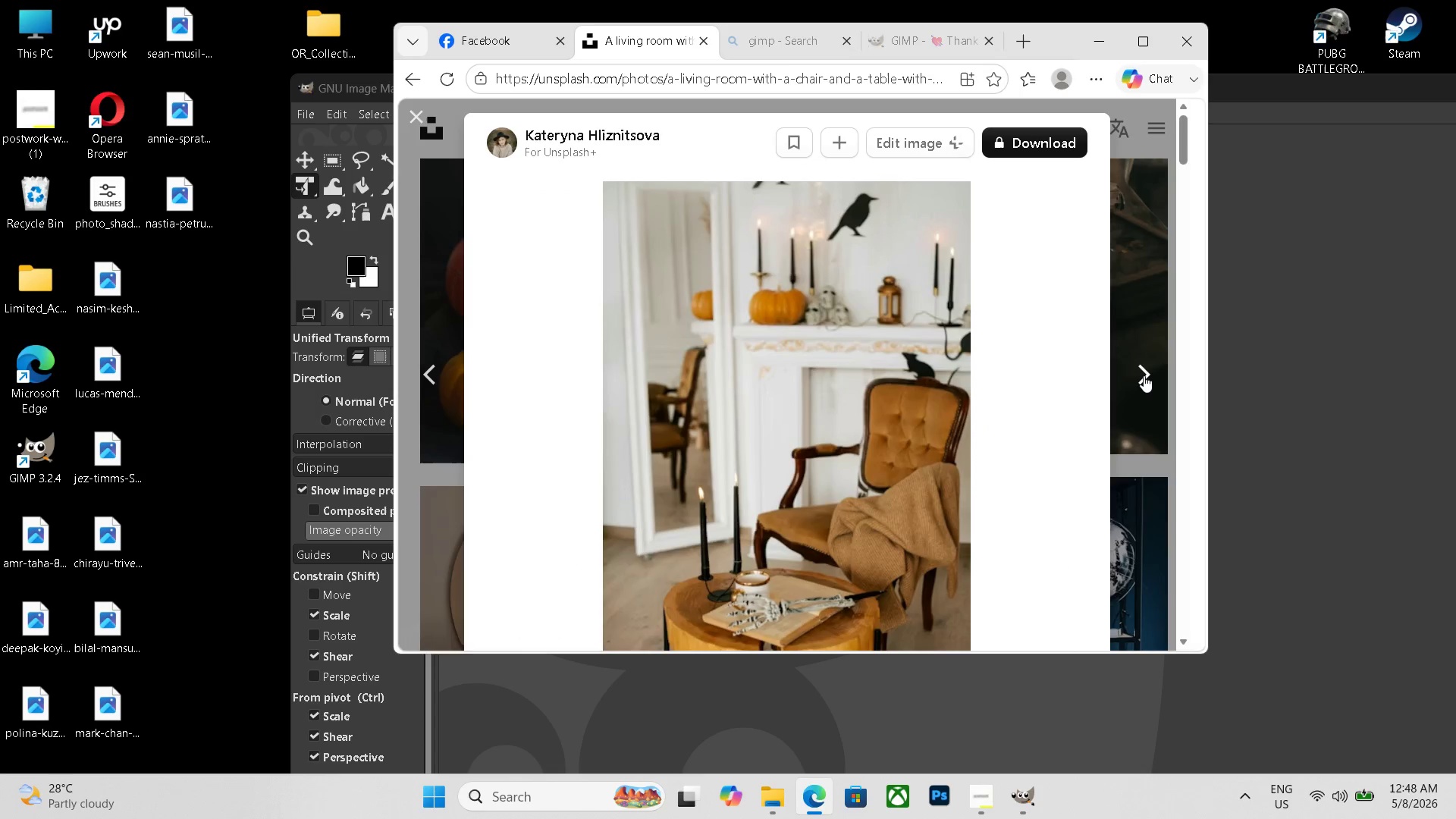 
left_click([1144, 375])
 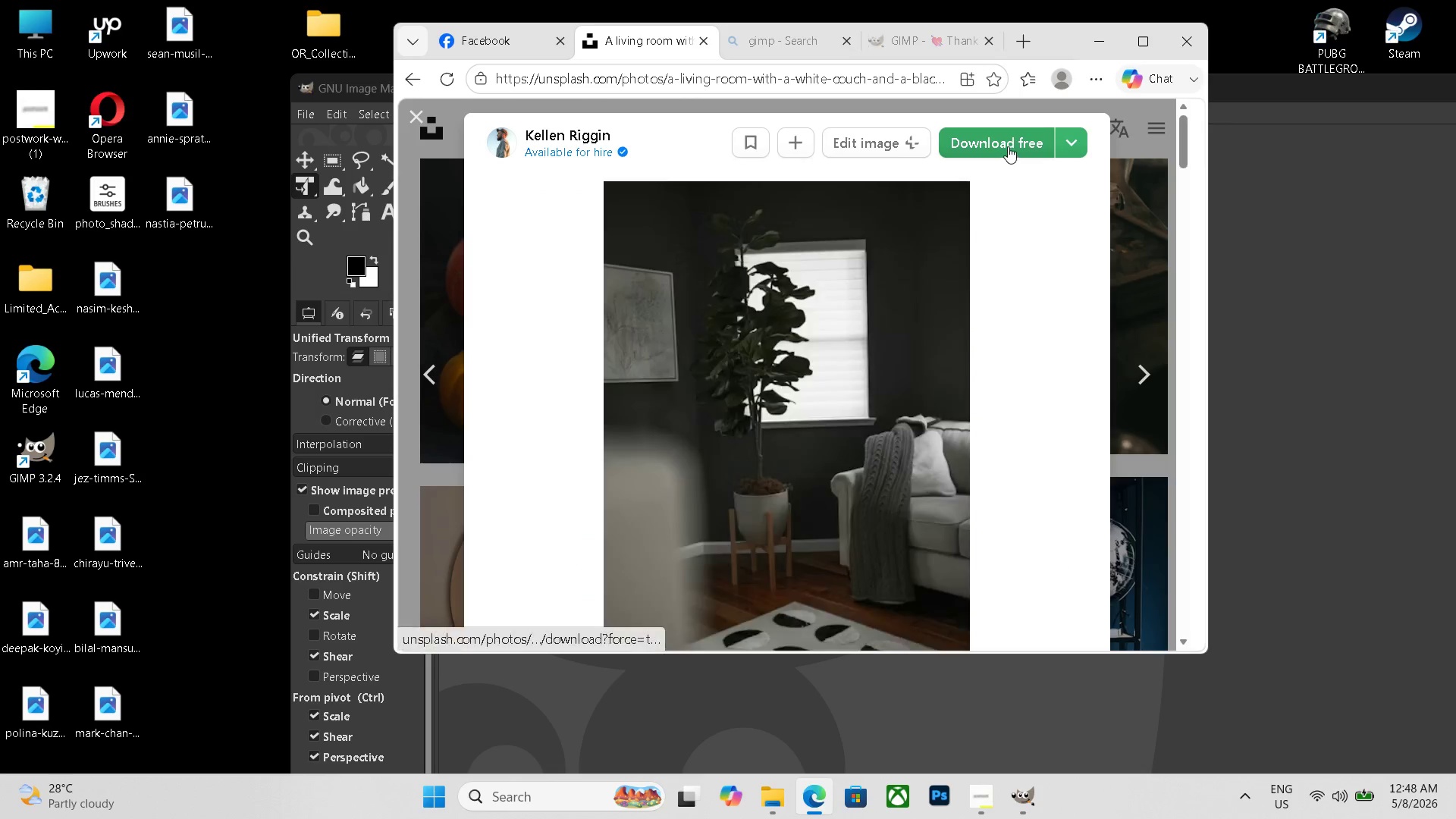 
left_click([1008, 146])
 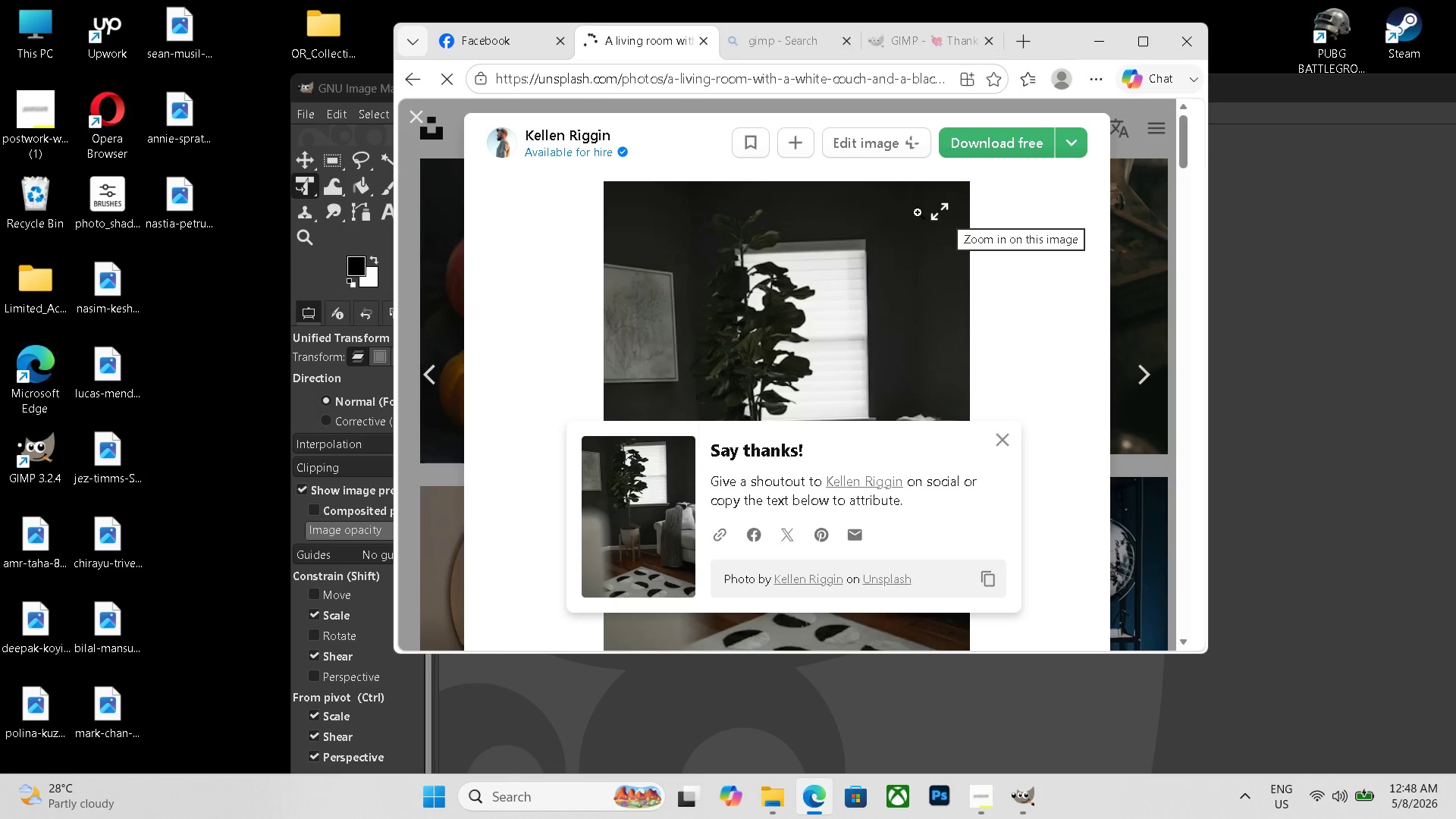 
mouse_move([900, 195])
 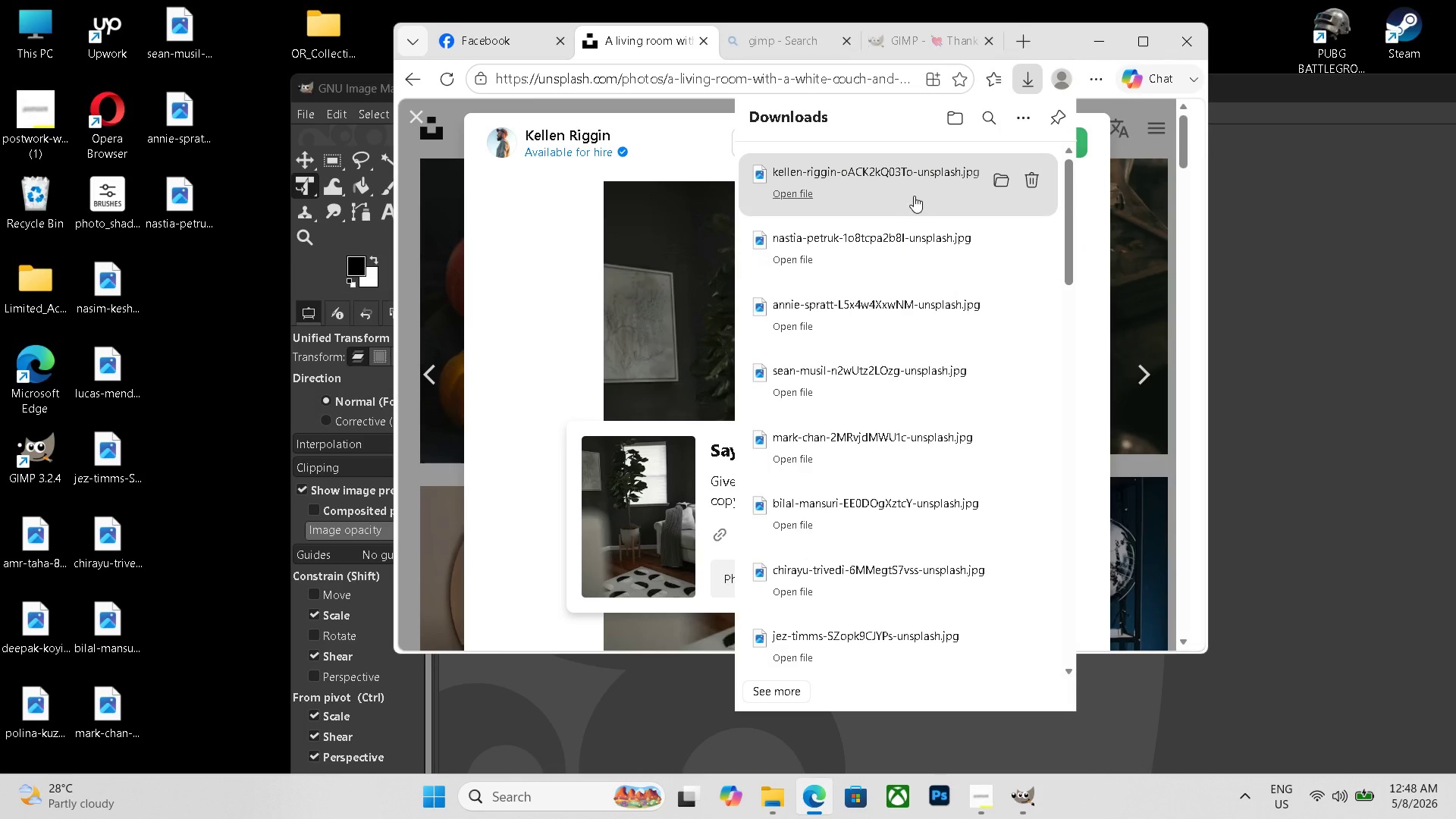 
left_click_drag(start_coordinate=[919, 196], to_coordinate=[184, 278])
 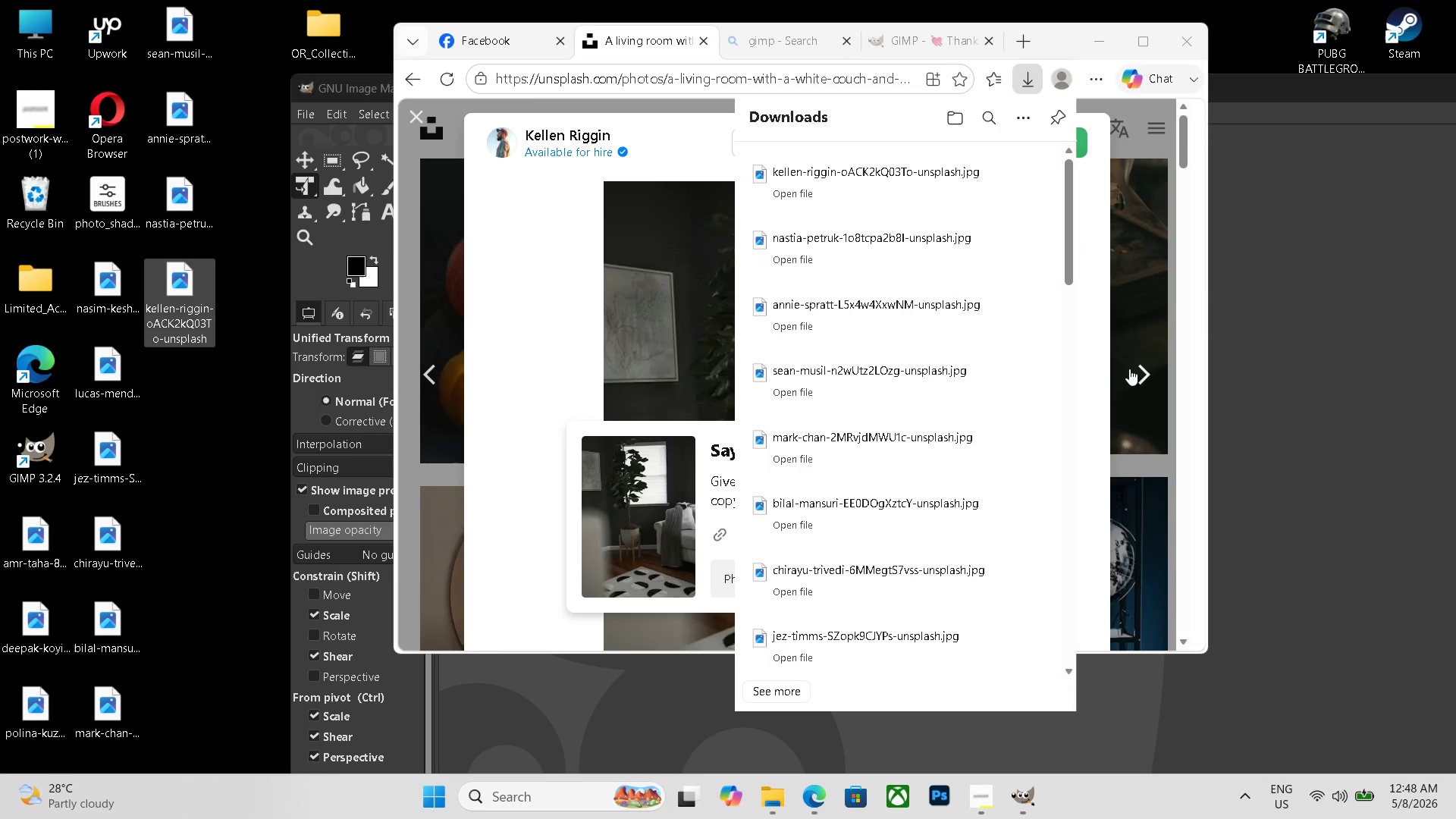 
left_click([1138, 365])
 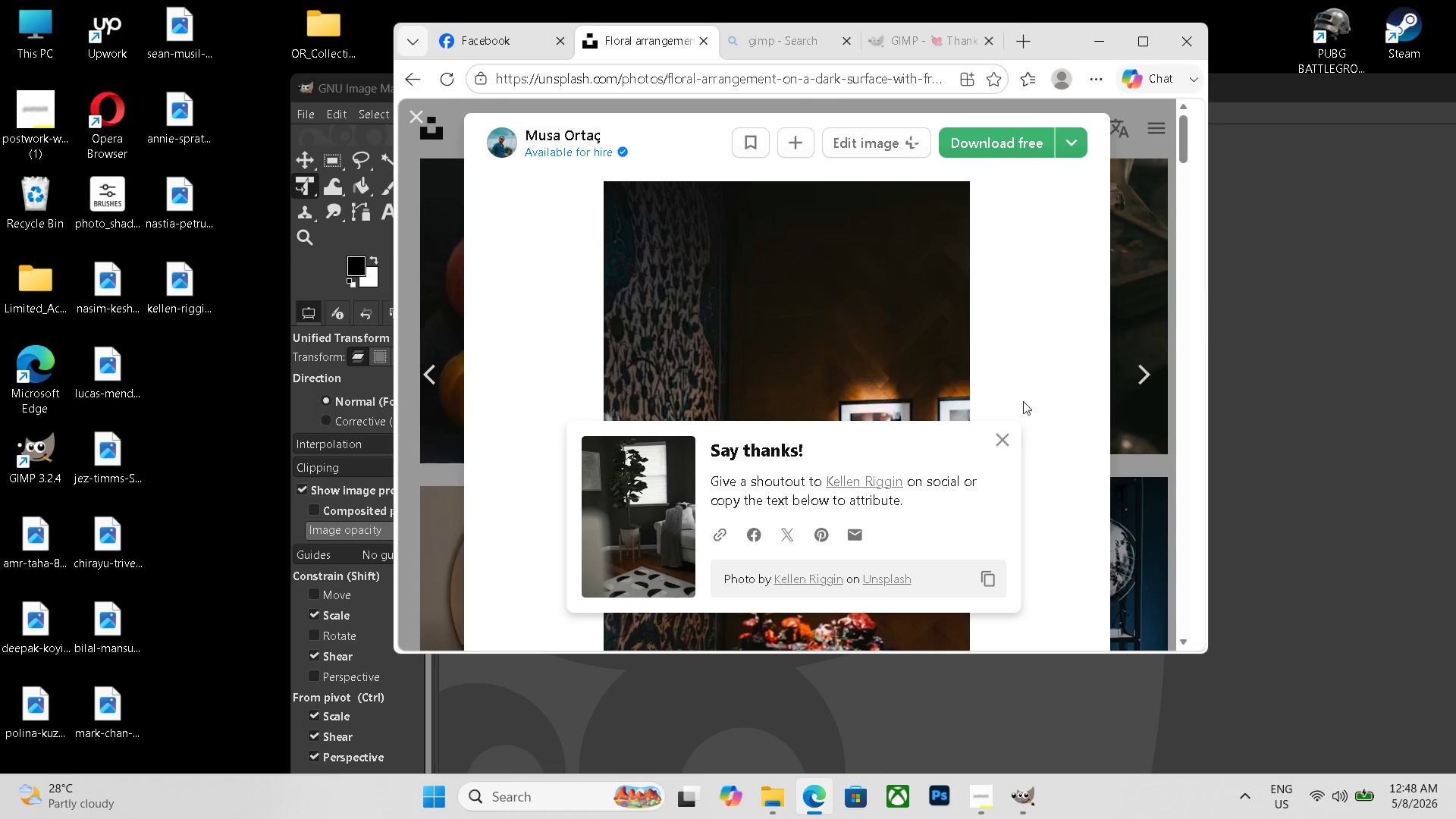 
left_click([1007, 447])
 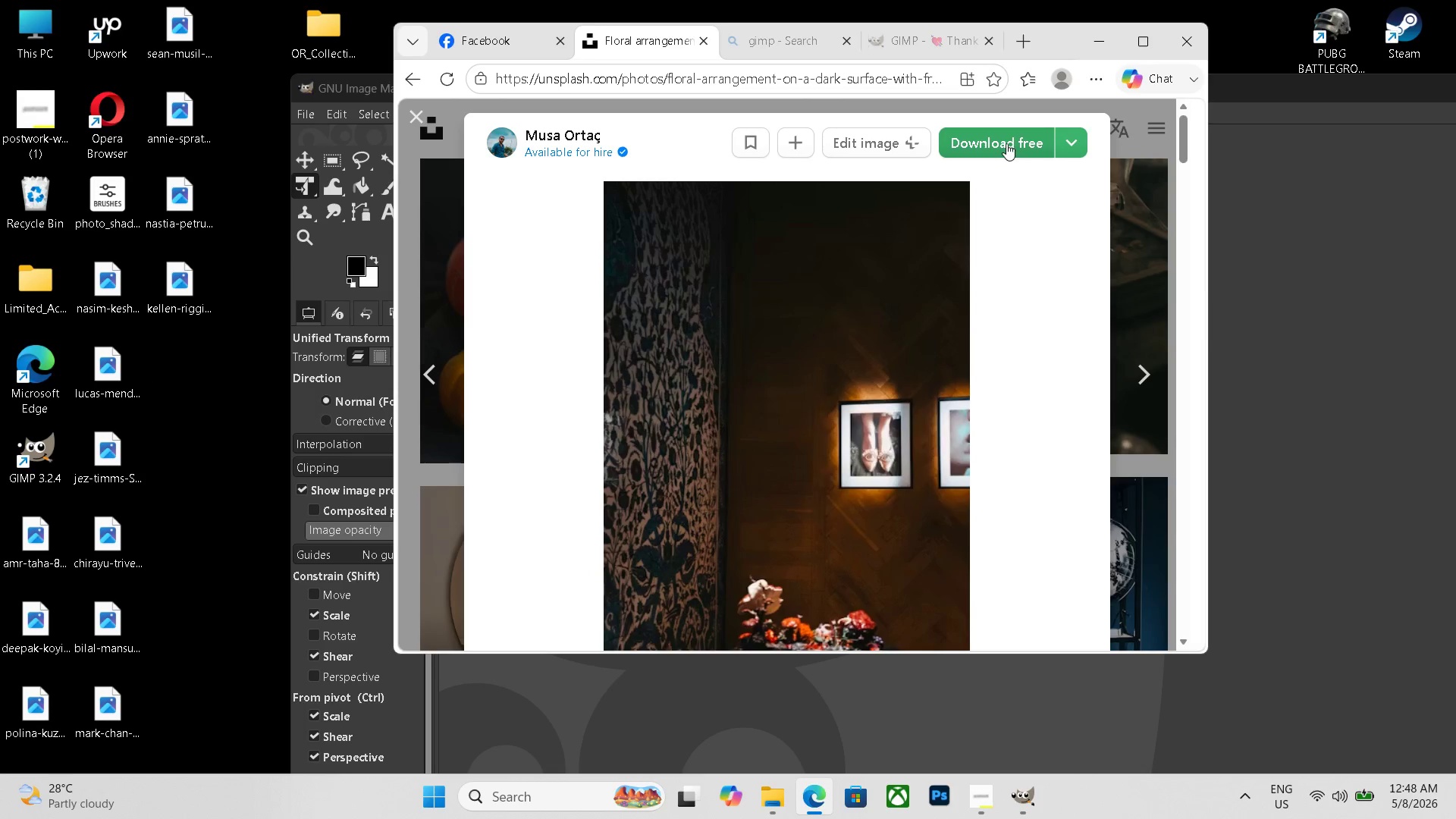 
left_click([1006, 143])
 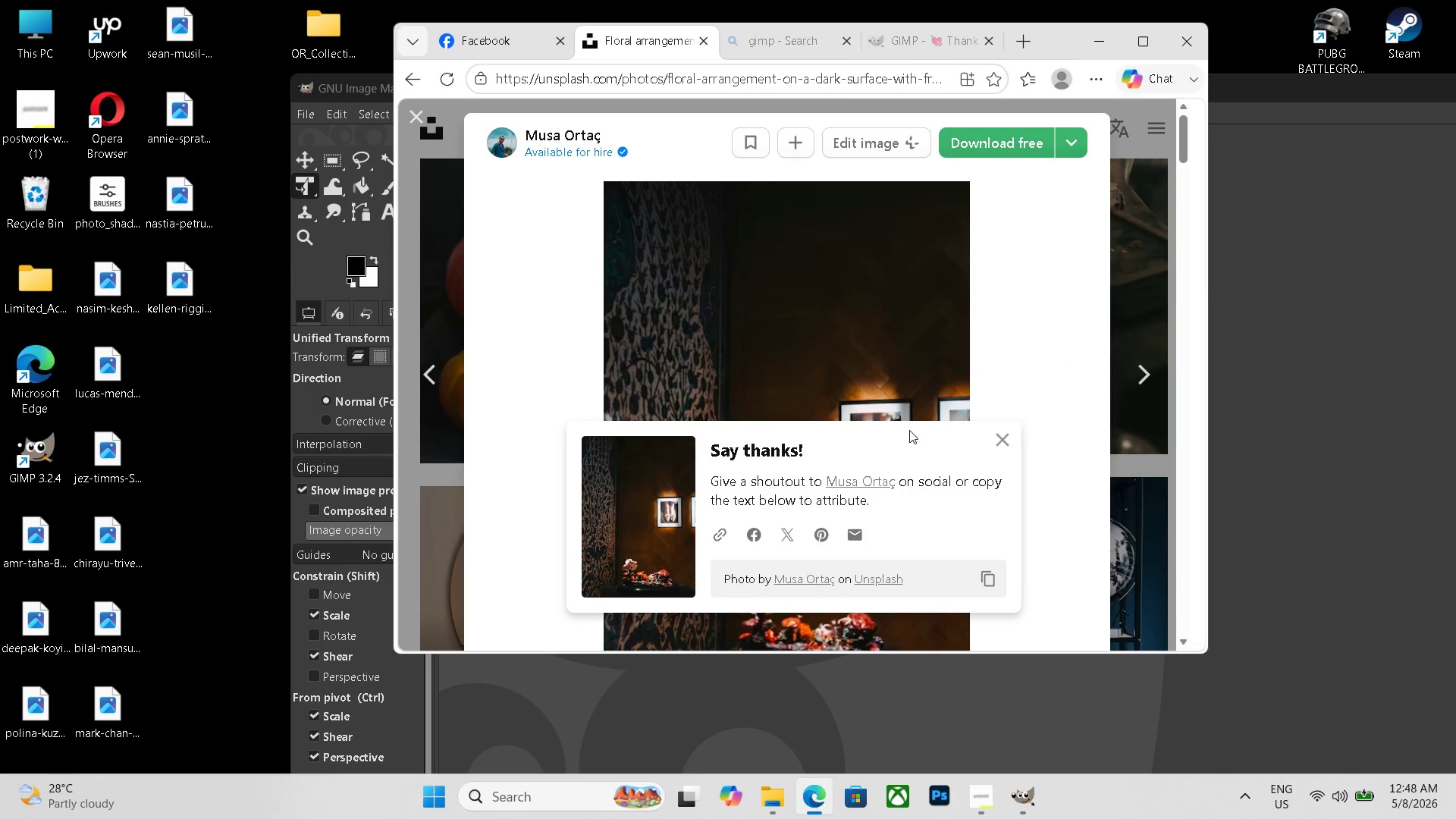 
mouse_move([934, 193])
 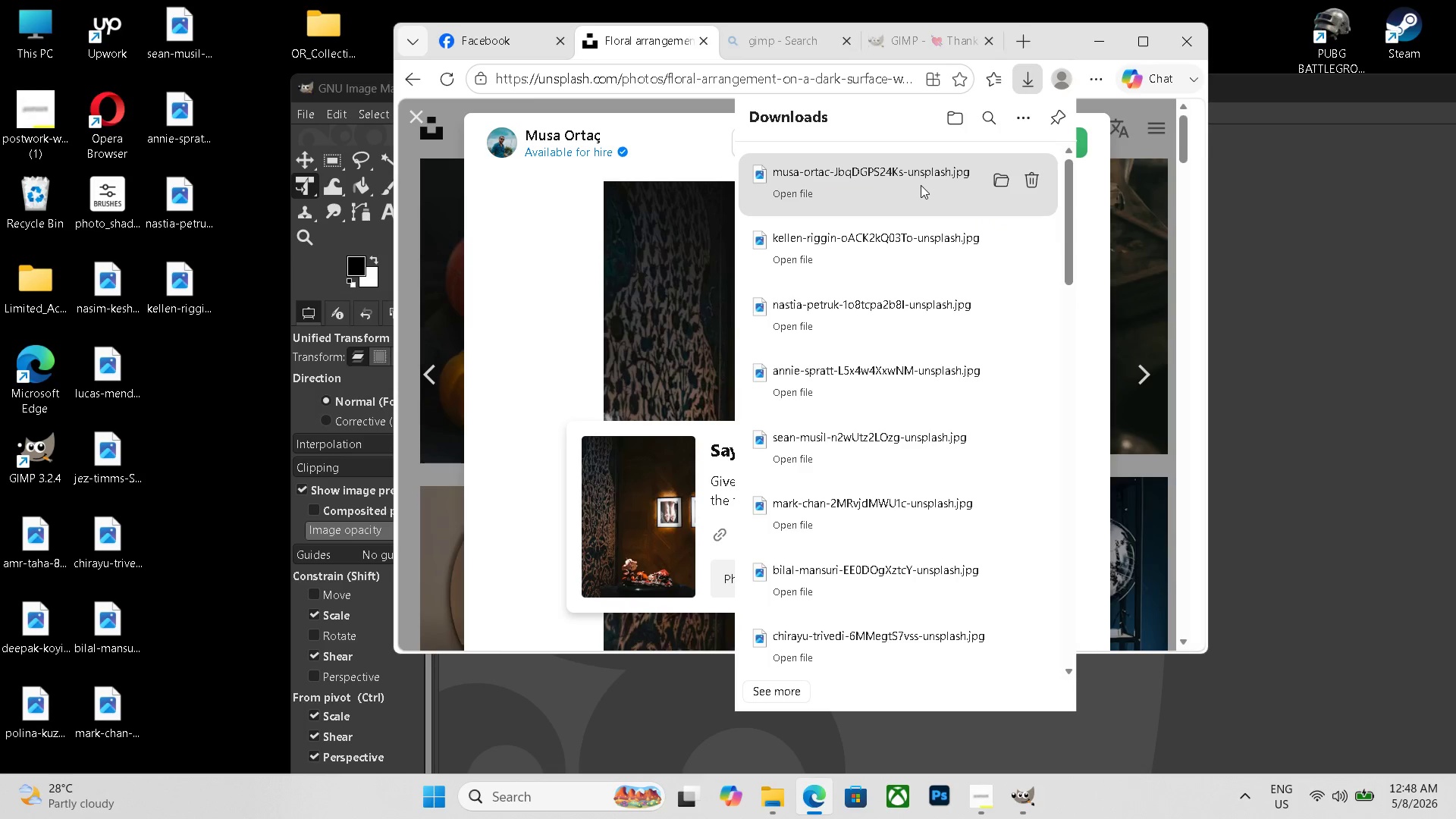 
left_click_drag(start_coordinate=[921, 185], to_coordinate=[187, 349])
 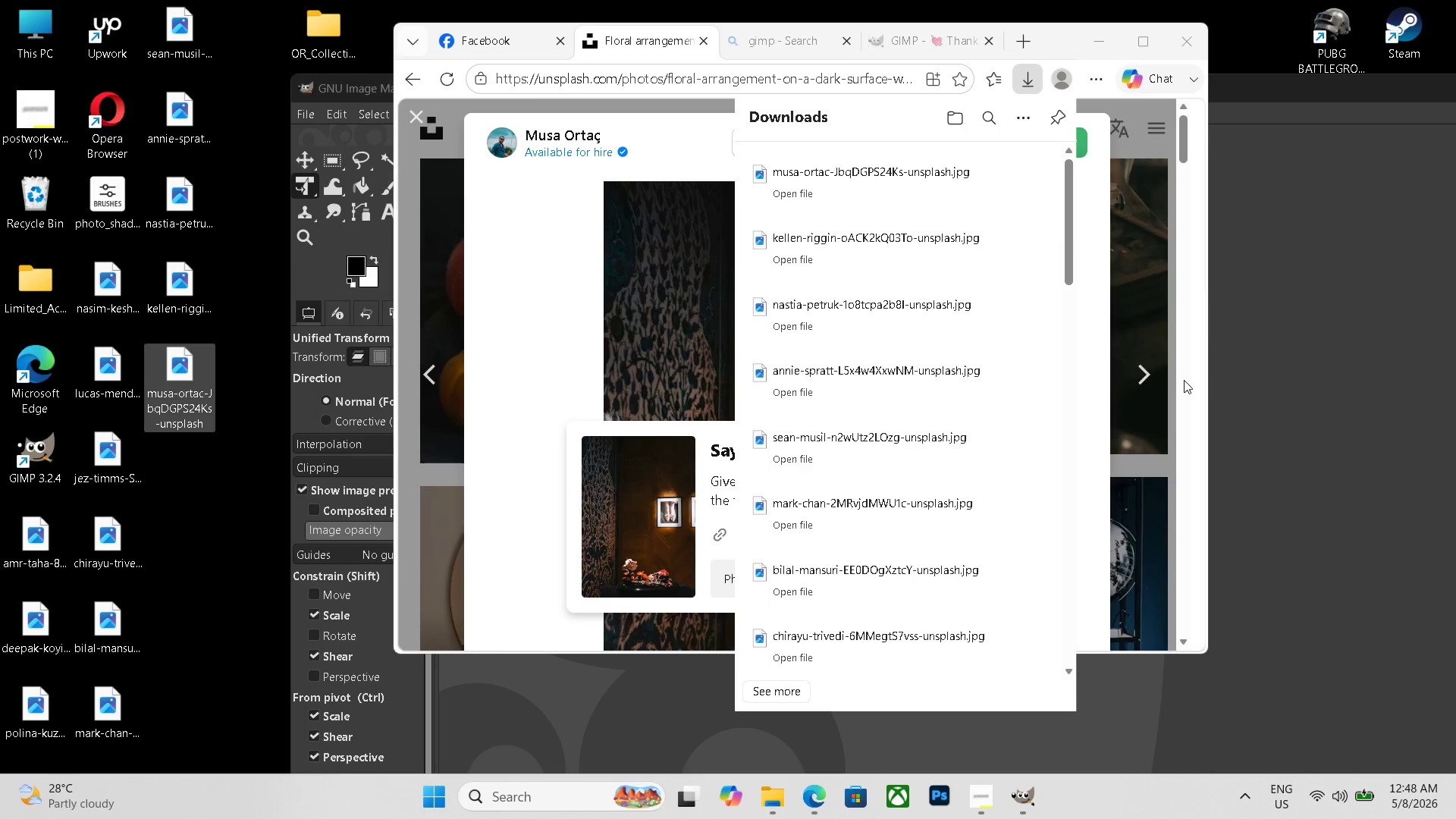 
left_click([1158, 372])
 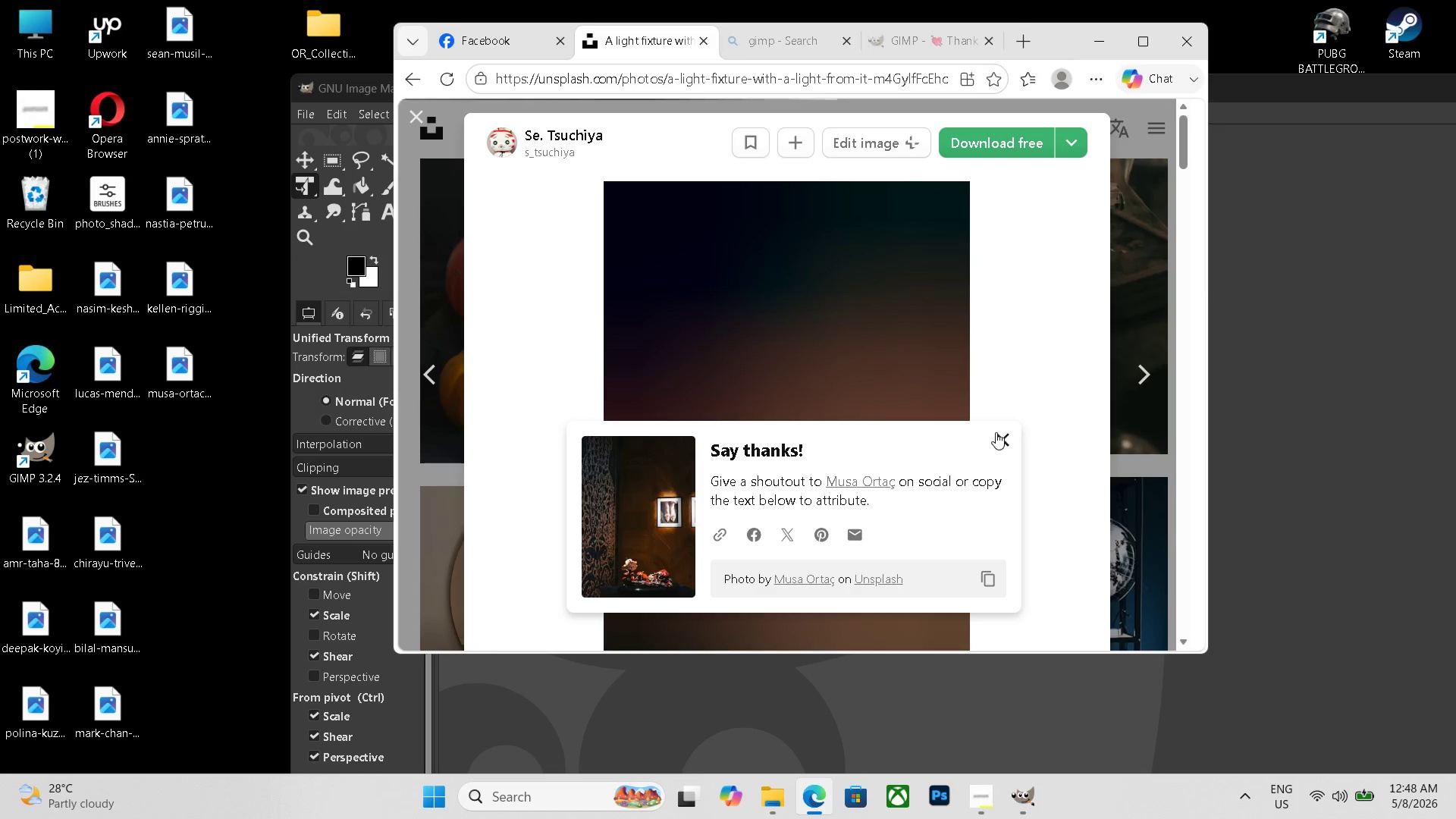 
left_click([999, 437])
 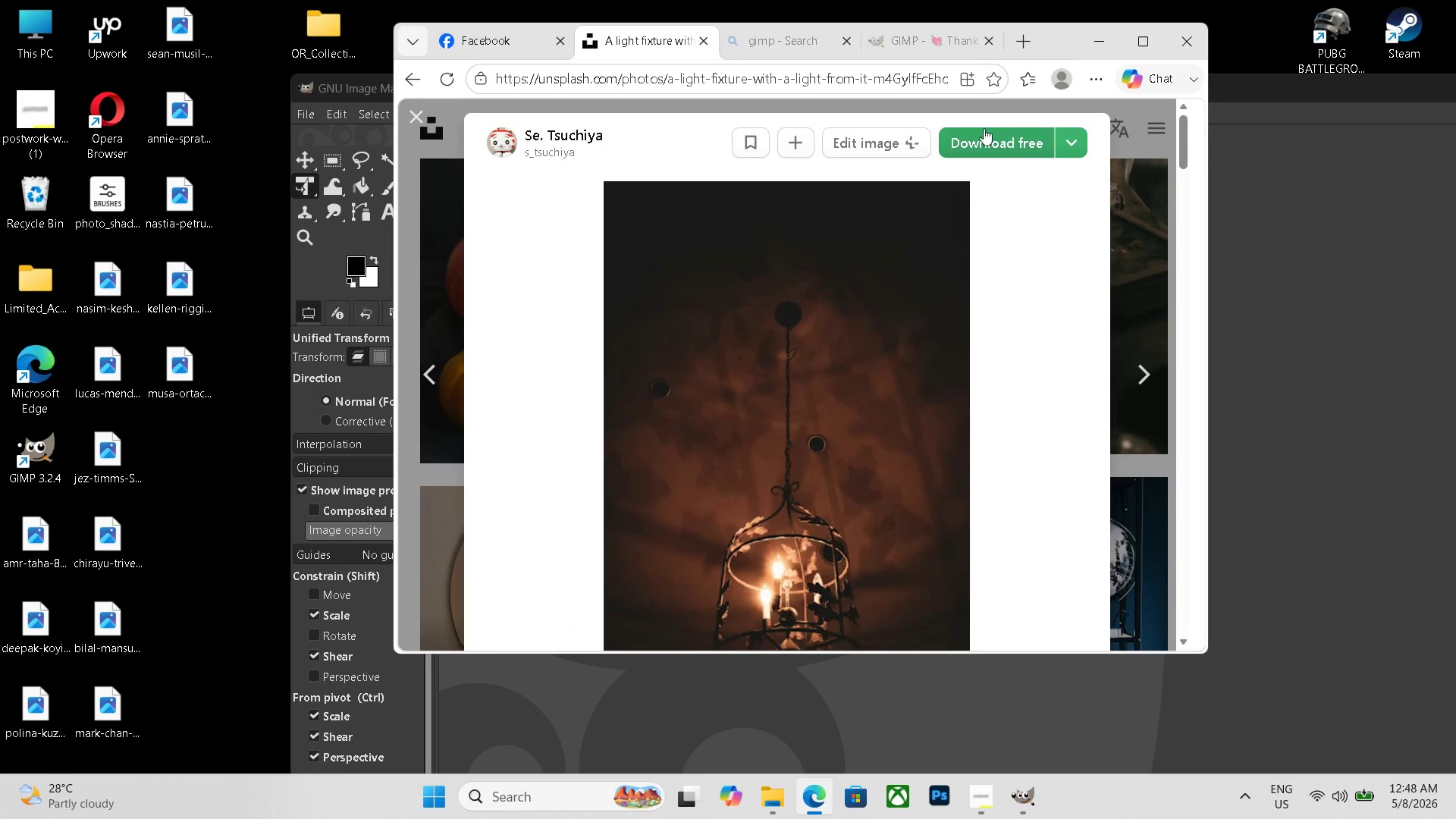 
left_click([983, 129])
 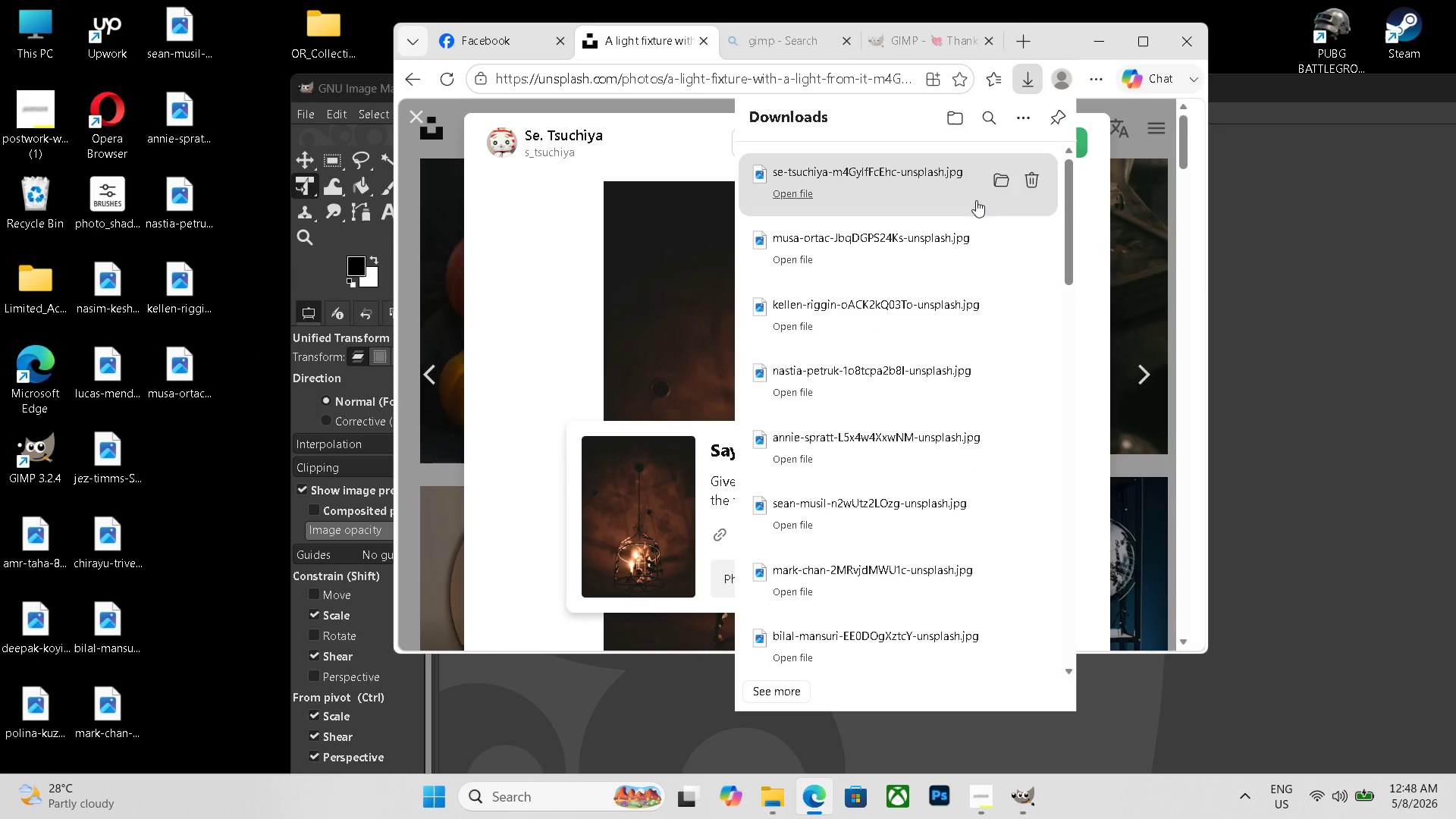 
left_click_drag(start_coordinate=[976, 200], to_coordinate=[182, 431])
 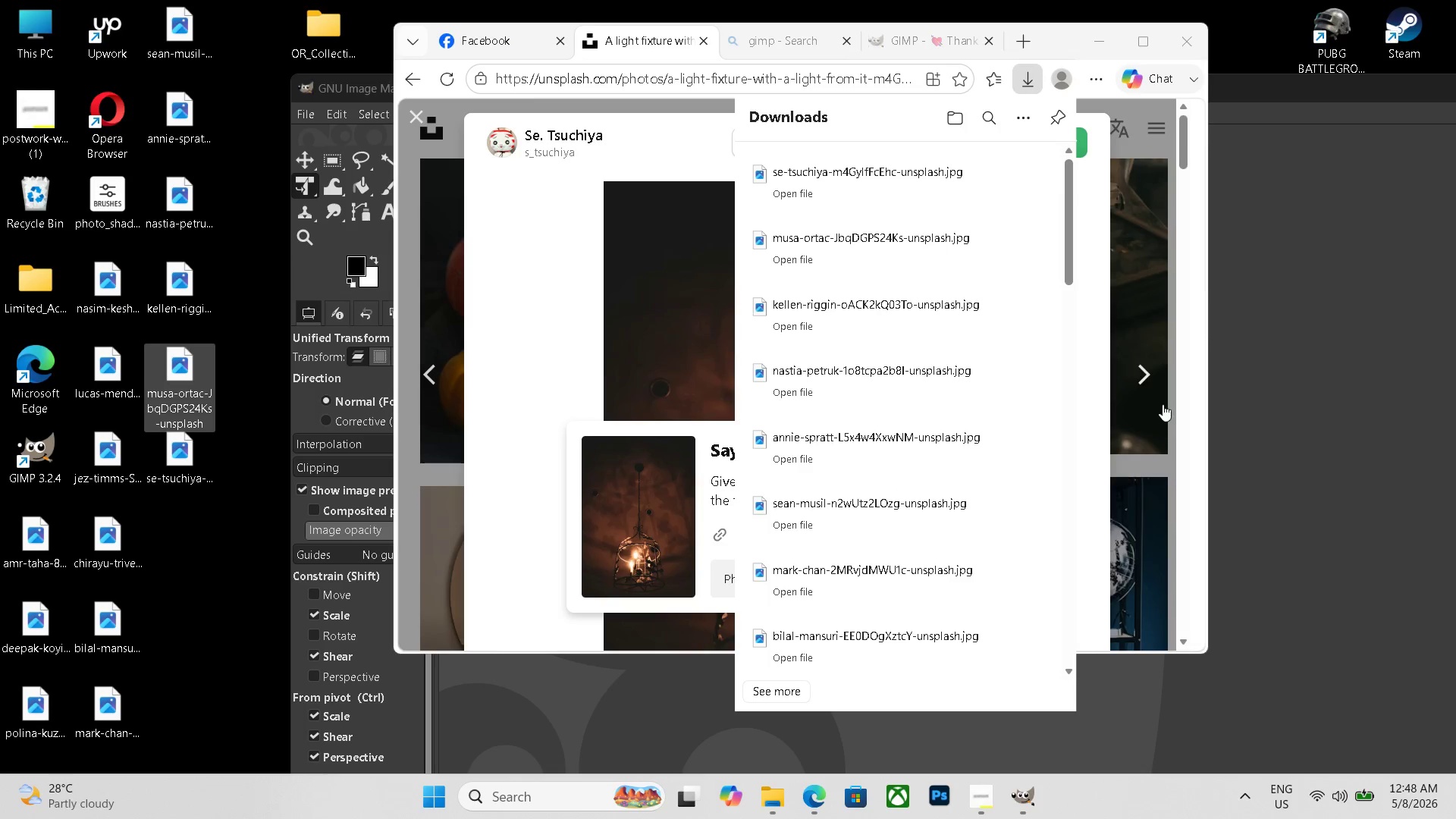 
left_click([1149, 382])
 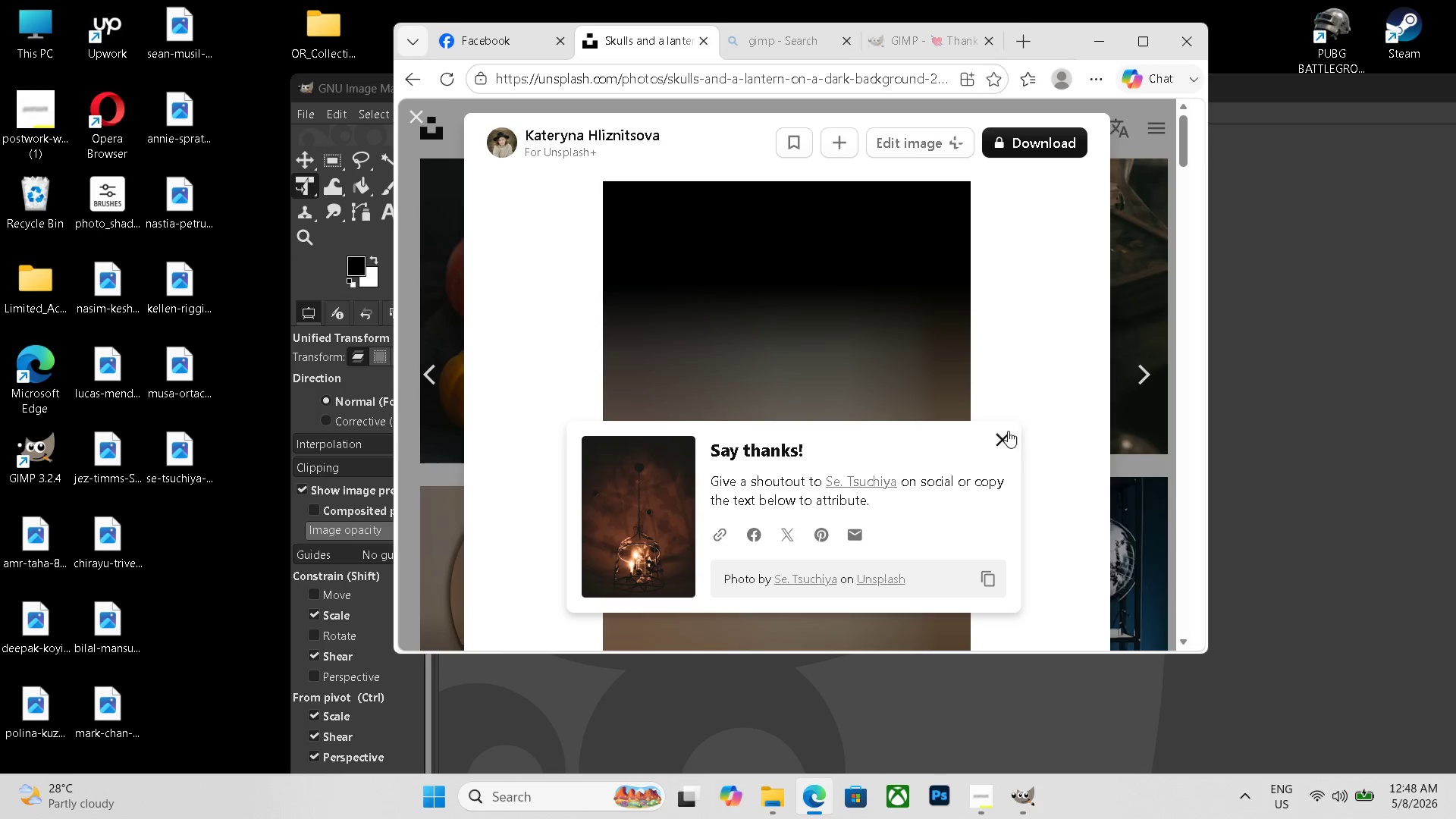 
left_click([999, 432])
 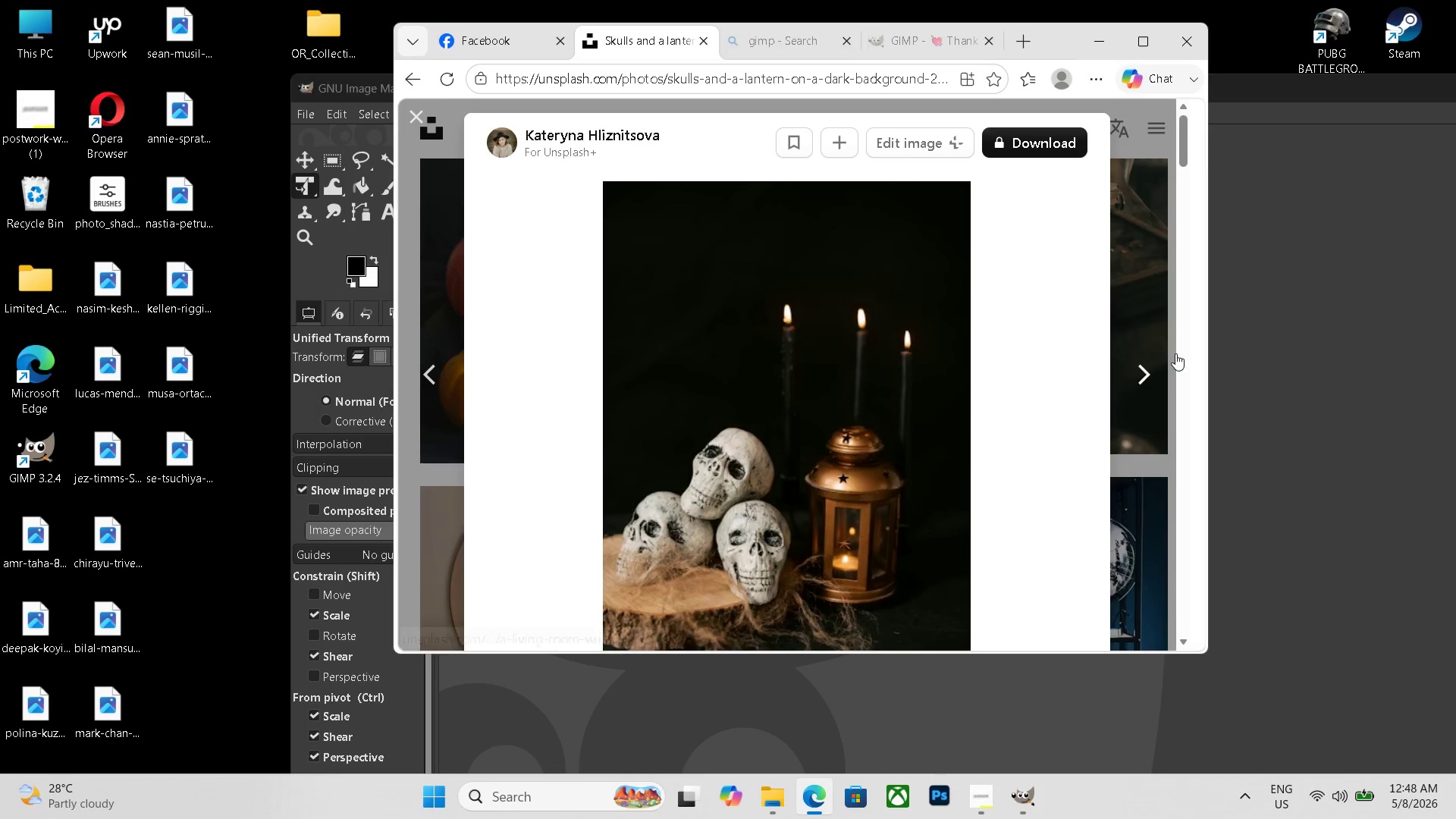 
left_click([1175, 353])
 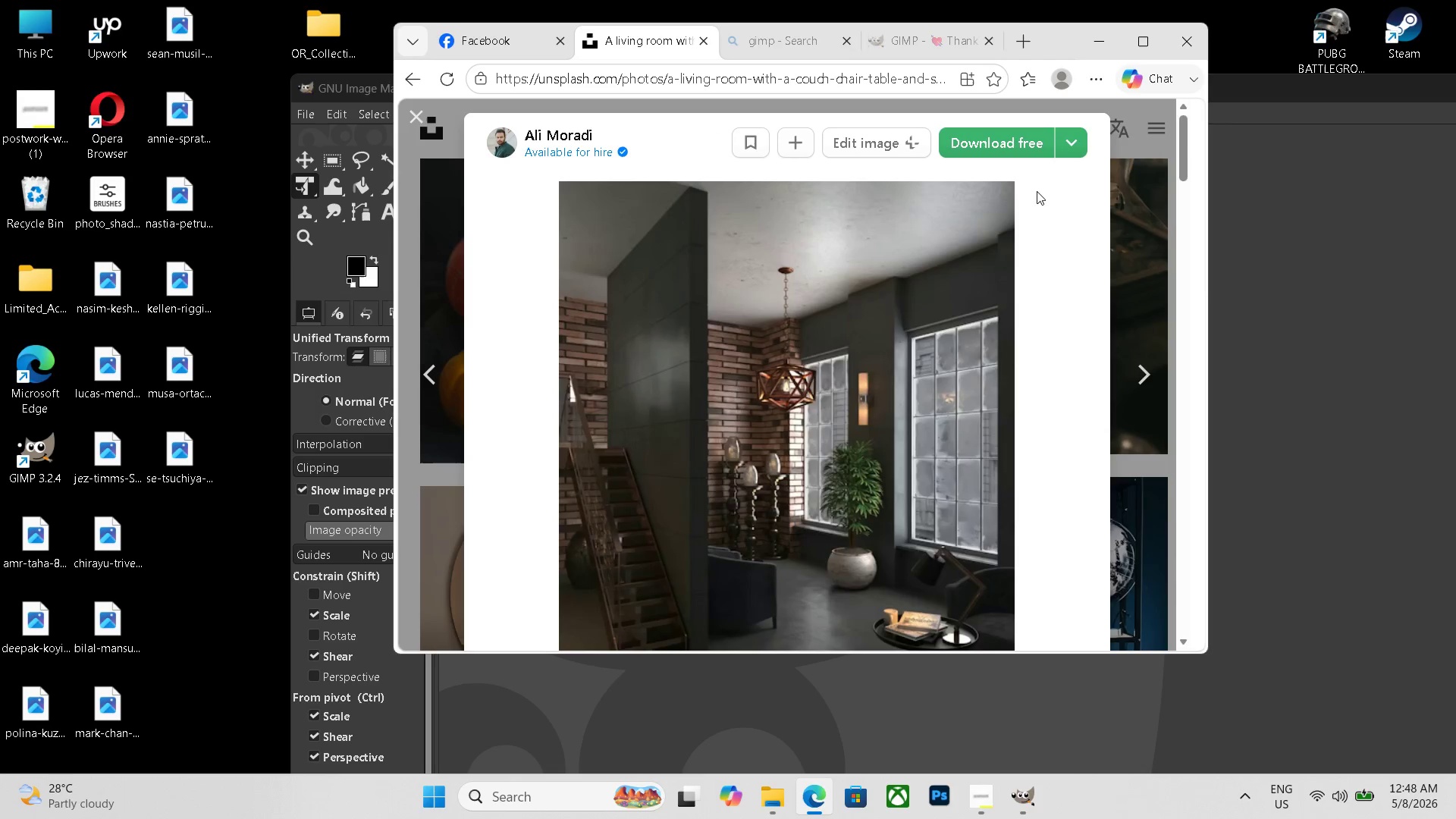 
left_click([1010, 152])
 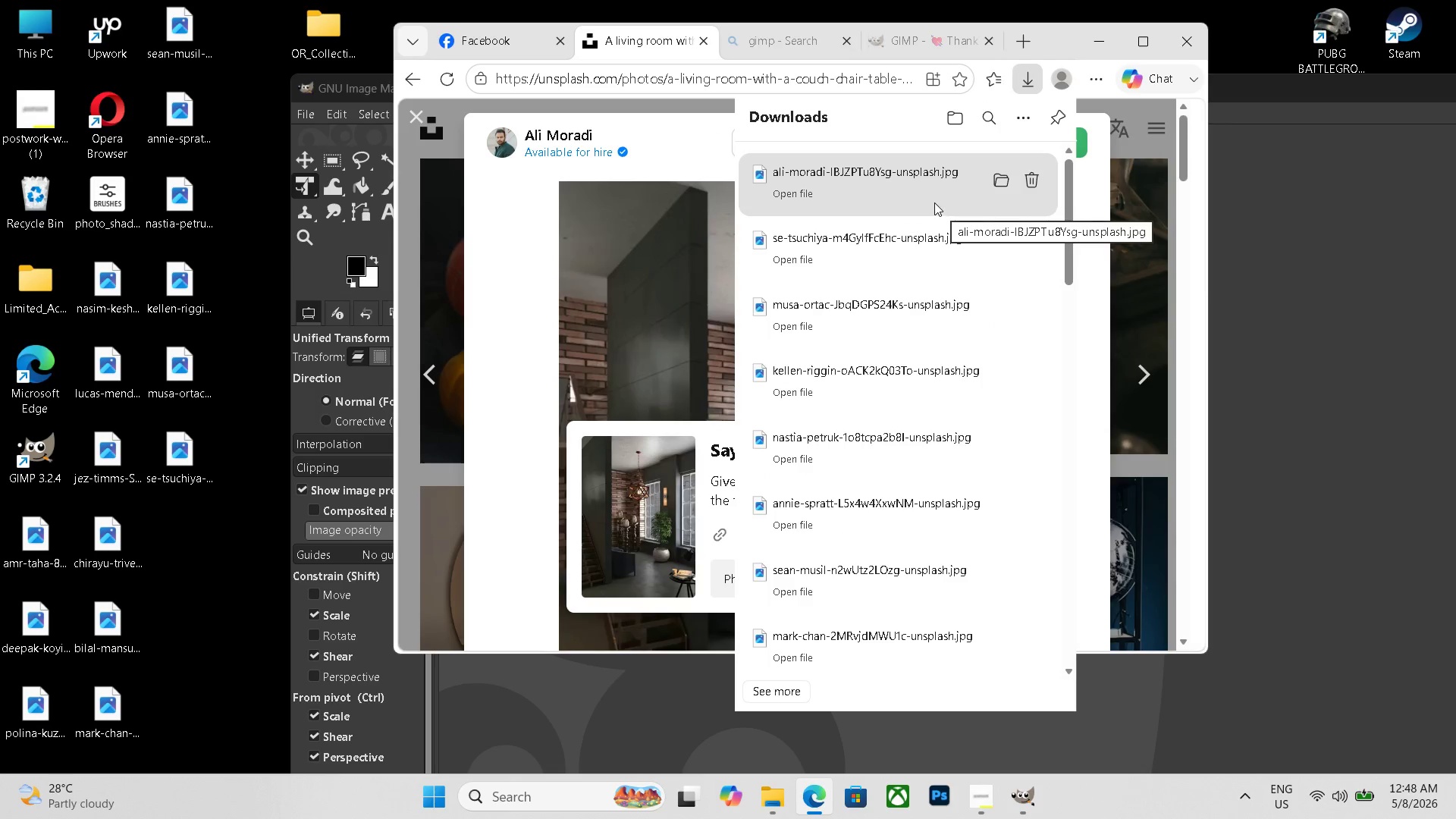 
left_click_drag(start_coordinate=[932, 193], to_coordinate=[177, 523])
 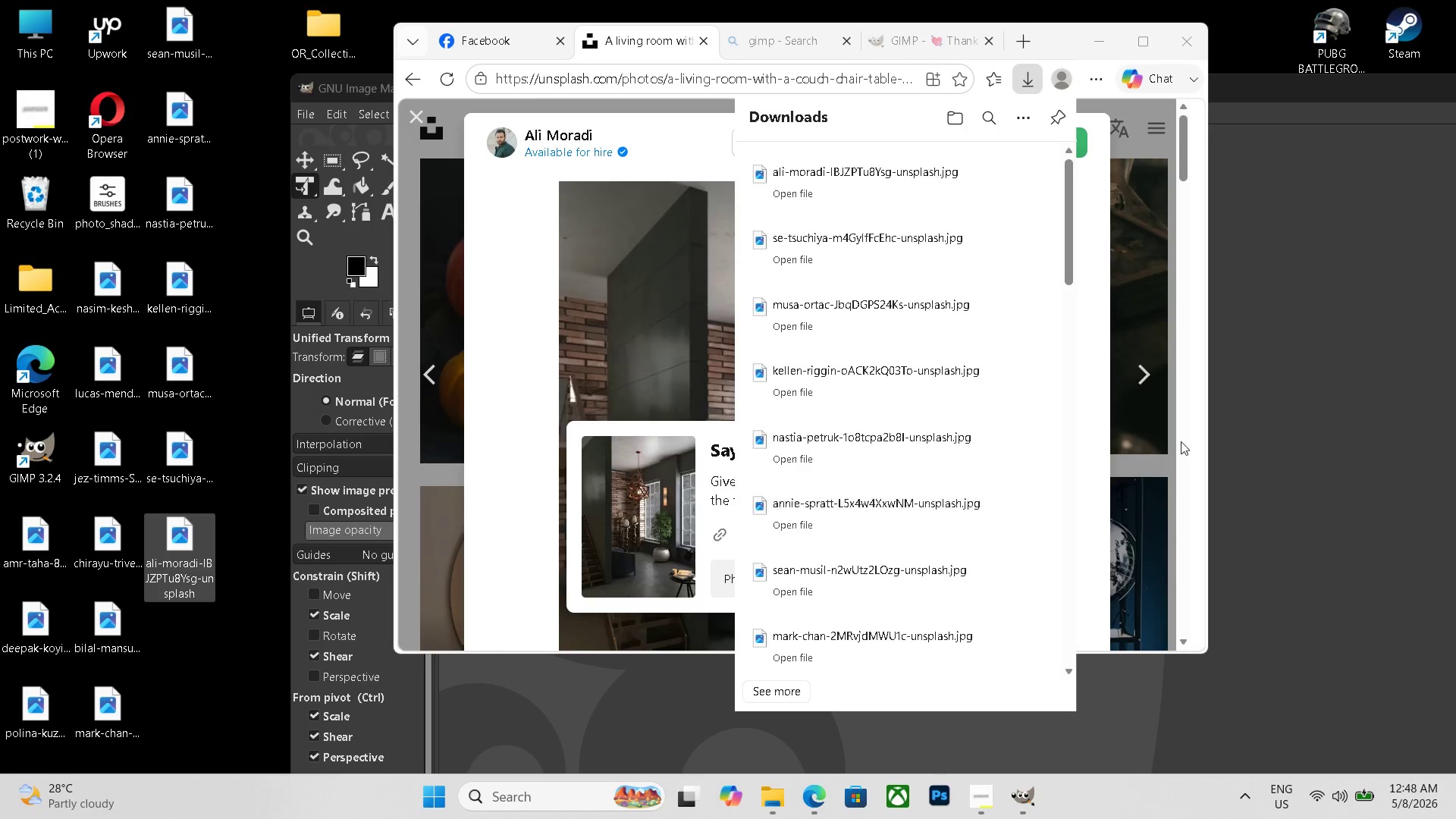 
left_click([1147, 375])
 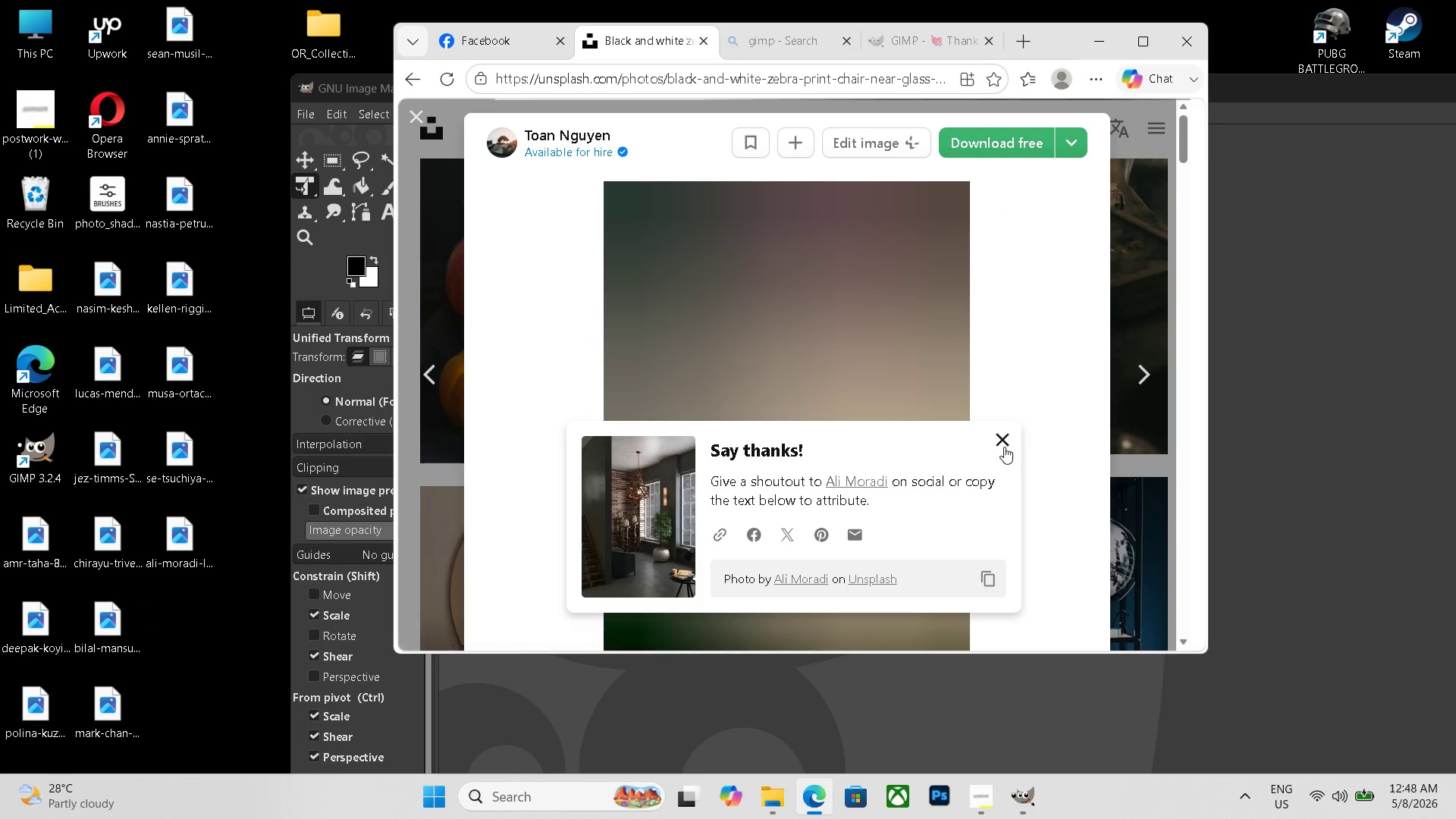 
left_click([1003, 447])
 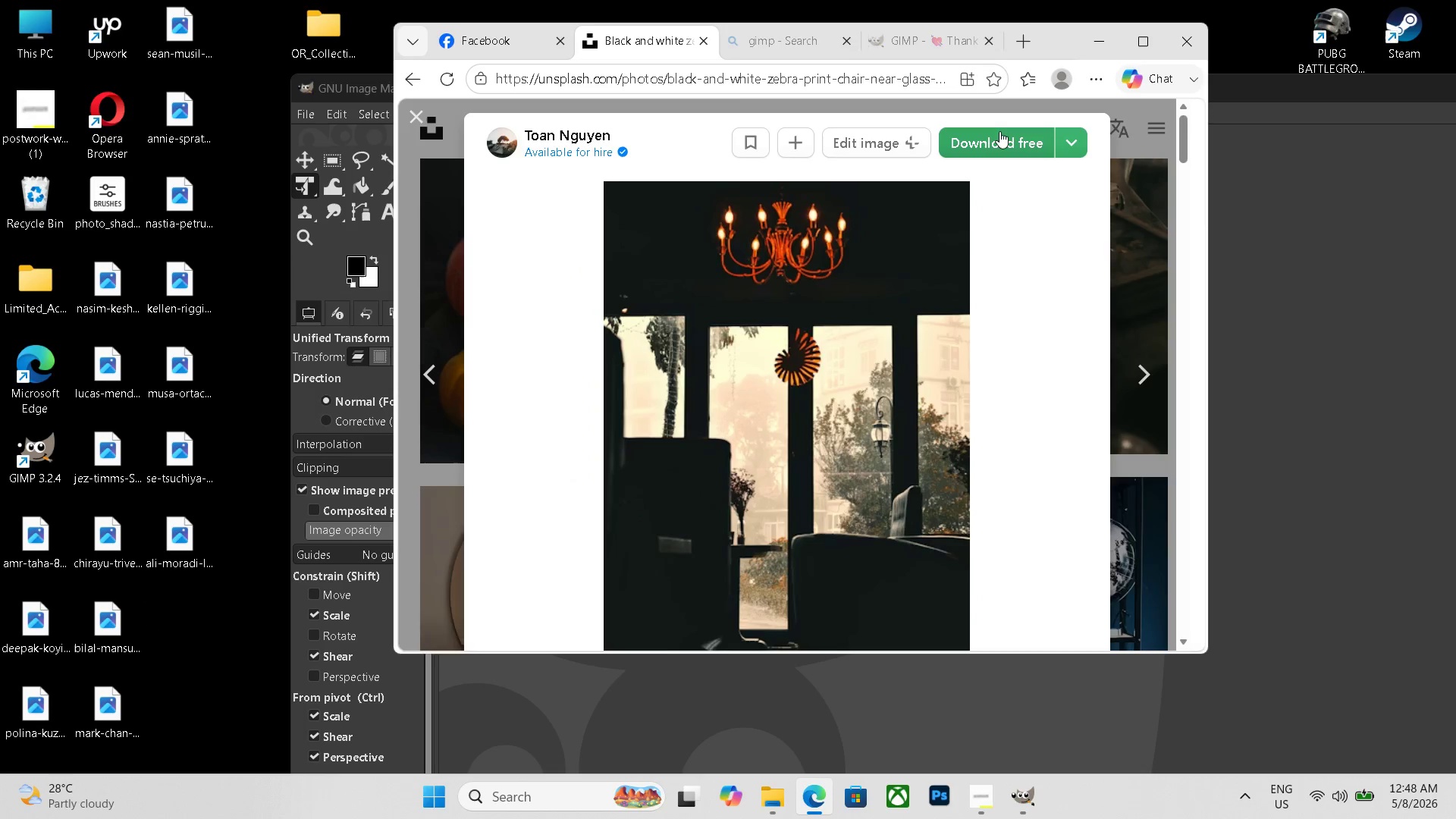 
left_click_drag(start_coordinate=[999, 131], to_coordinate=[952, 170])
 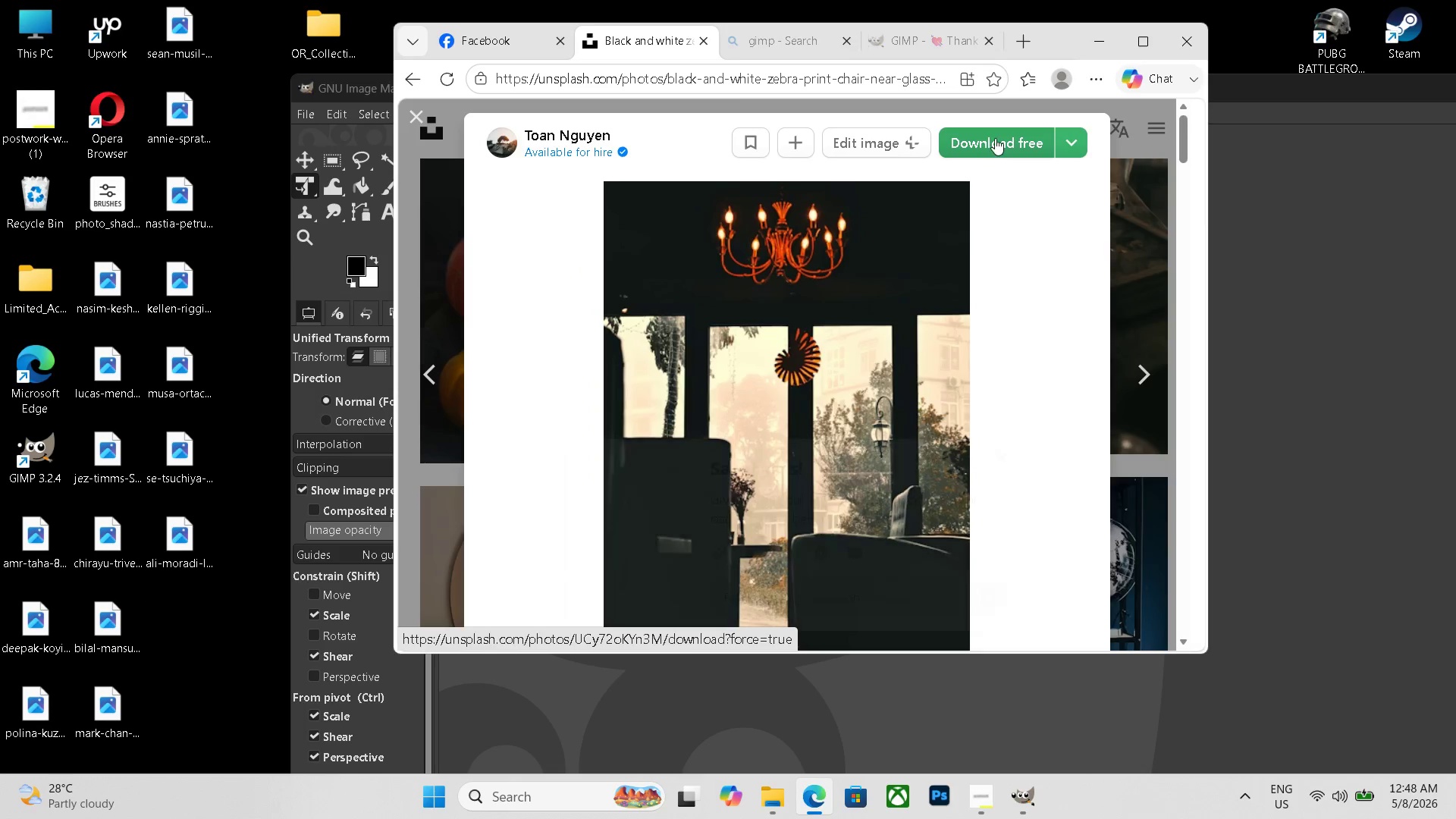 
left_click([995, 138])
 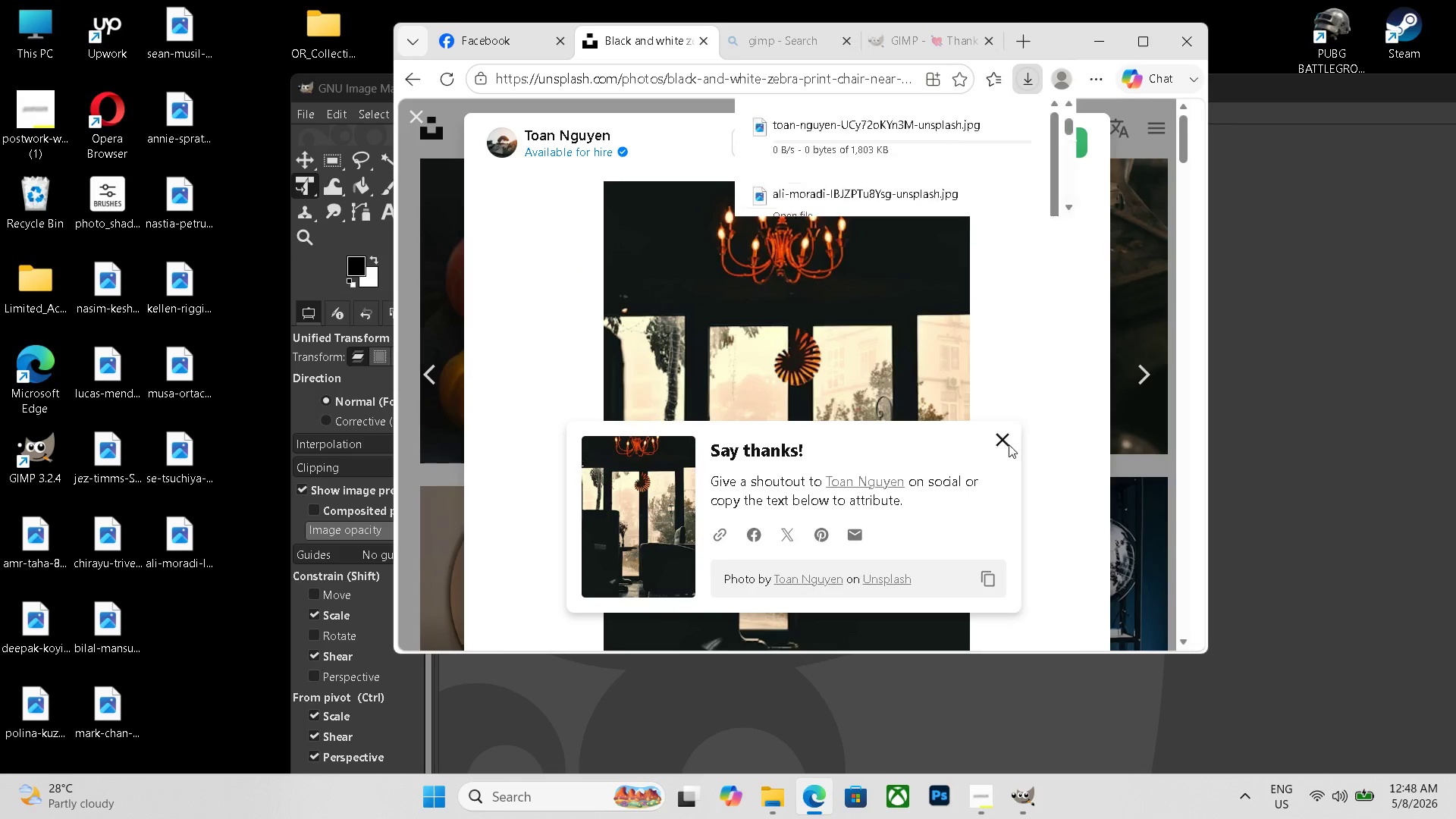 
left_click([1010, 444])
 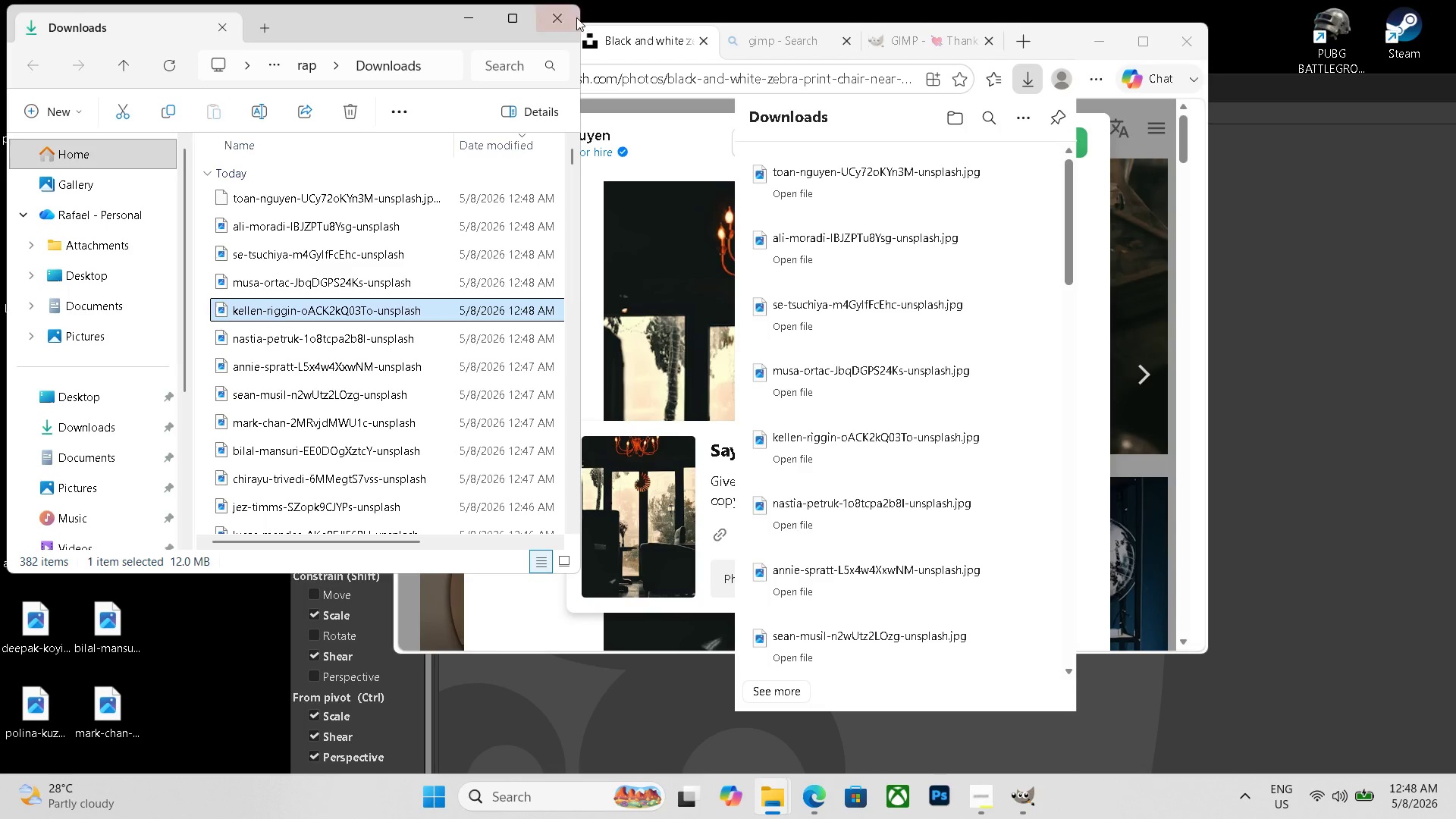 
left_click([554, 24])
 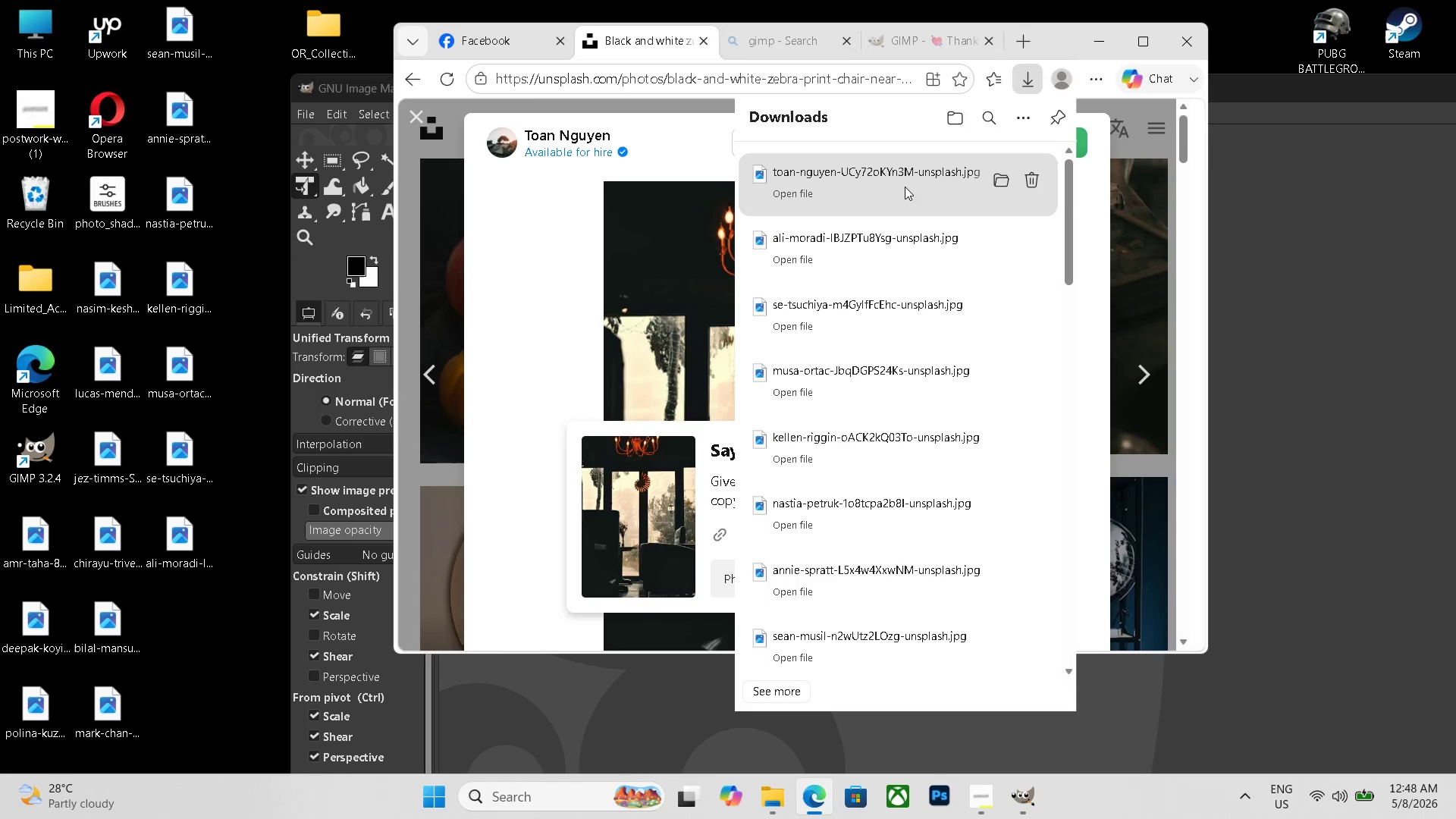 
left_click_drag(start_coordinate=[905, 186], to_coordinate=[180, 596])
 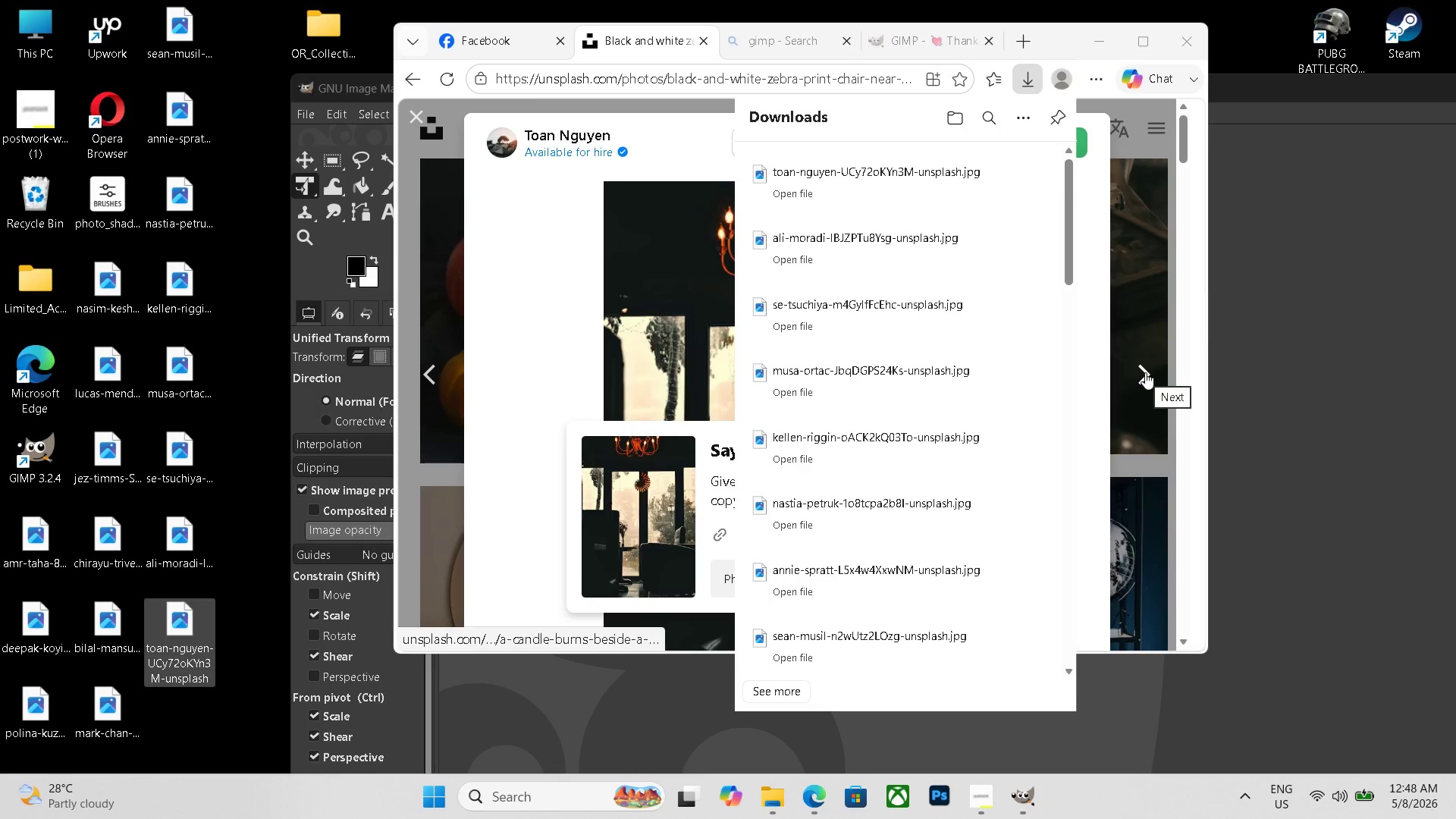 
left_click([1145, 372])
 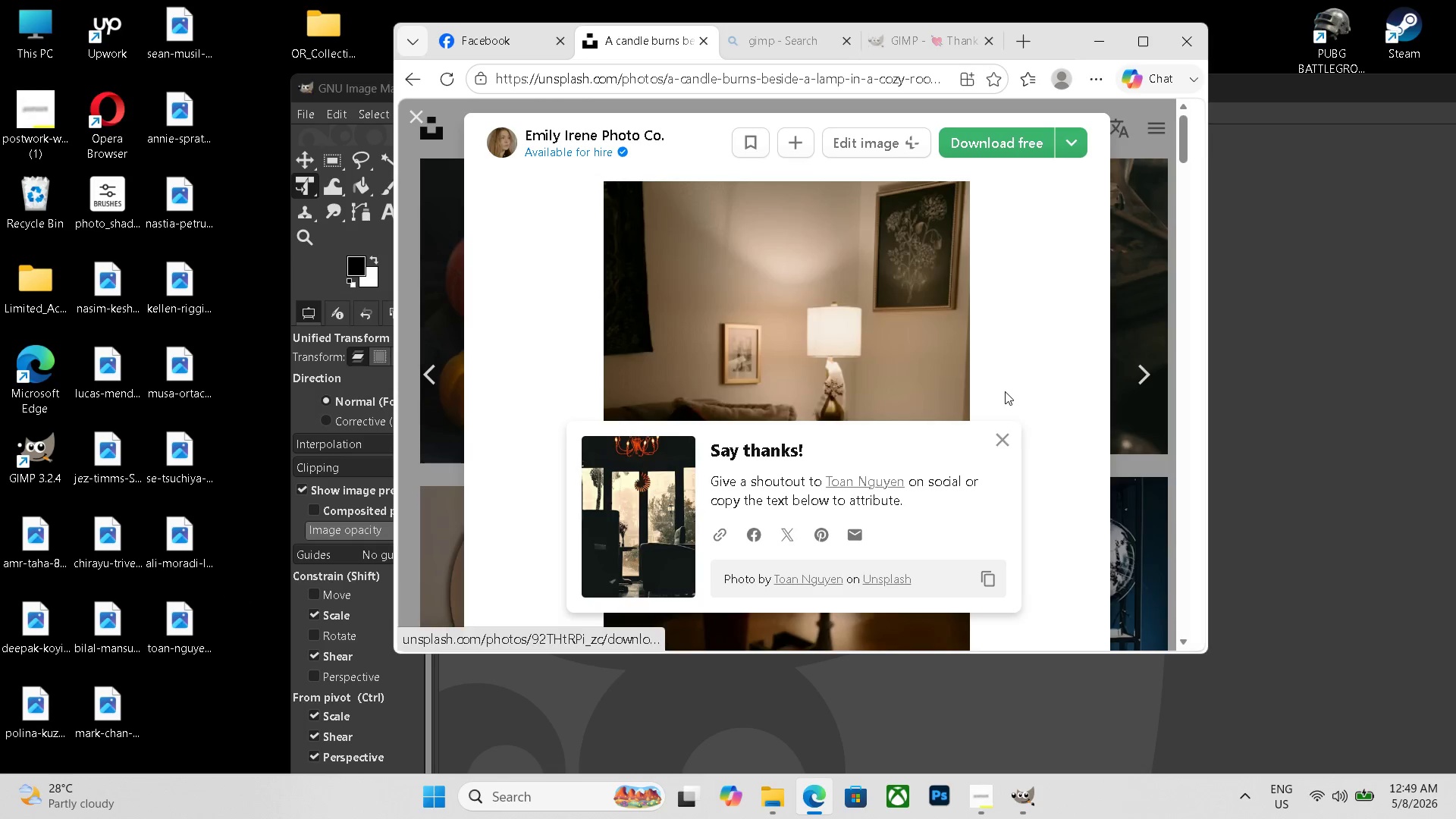 
left_click([1003, 437])
 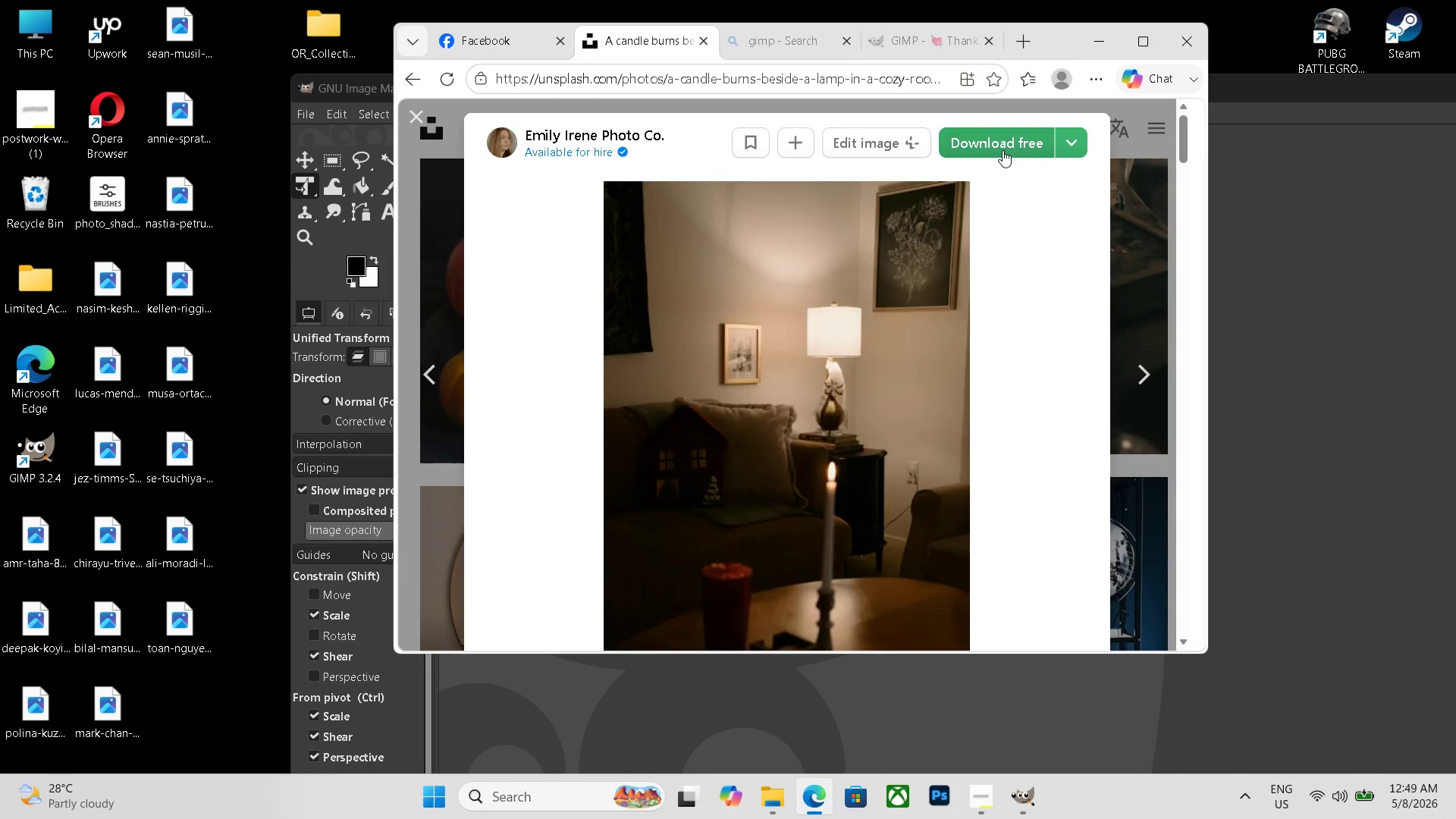 
left_click([1003, 150])
 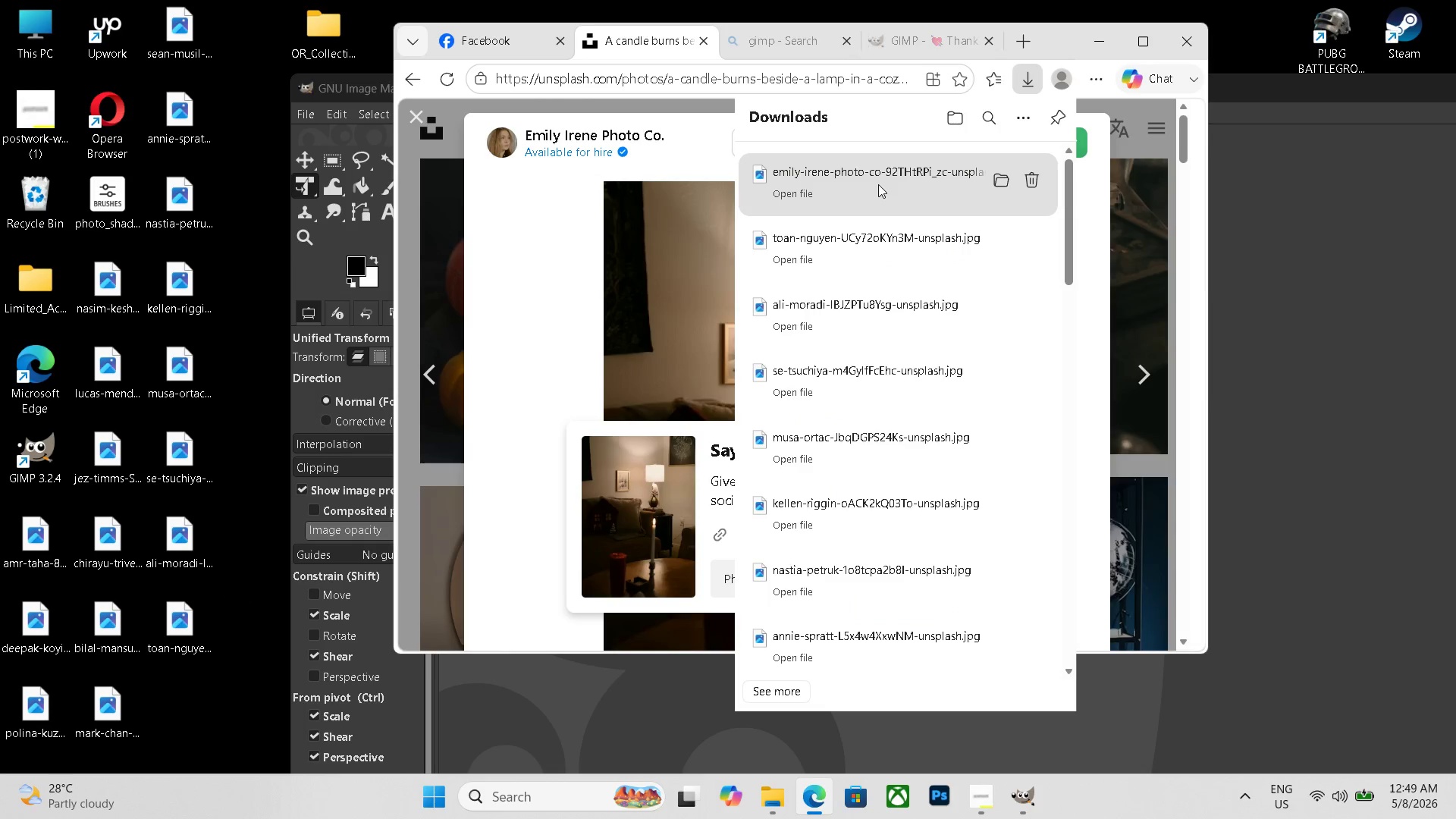 
left_click_drag(start_coordinate=[883, 192], to_coordinate=[180, 686])
 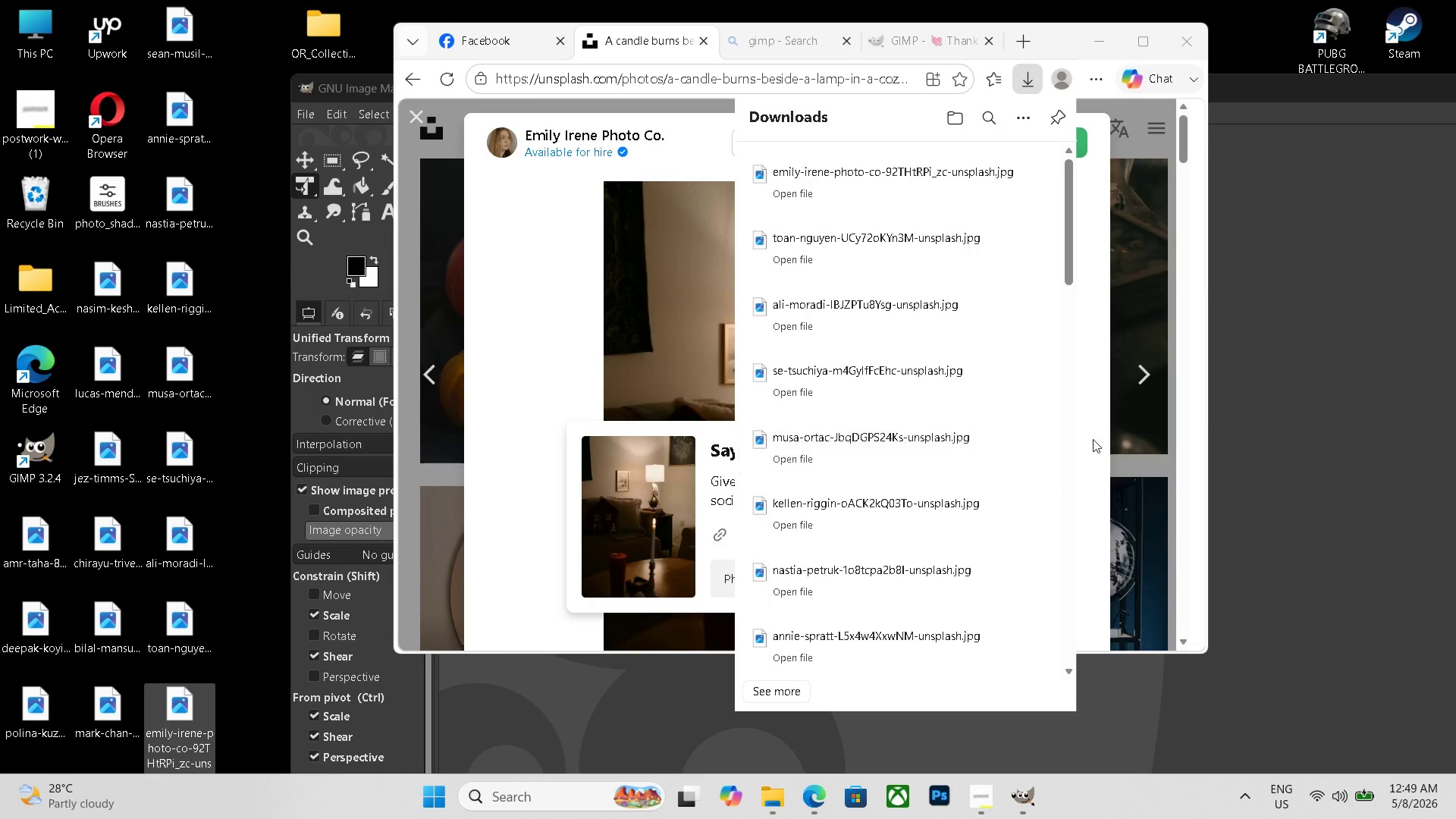 
left_click([1141, 390])
 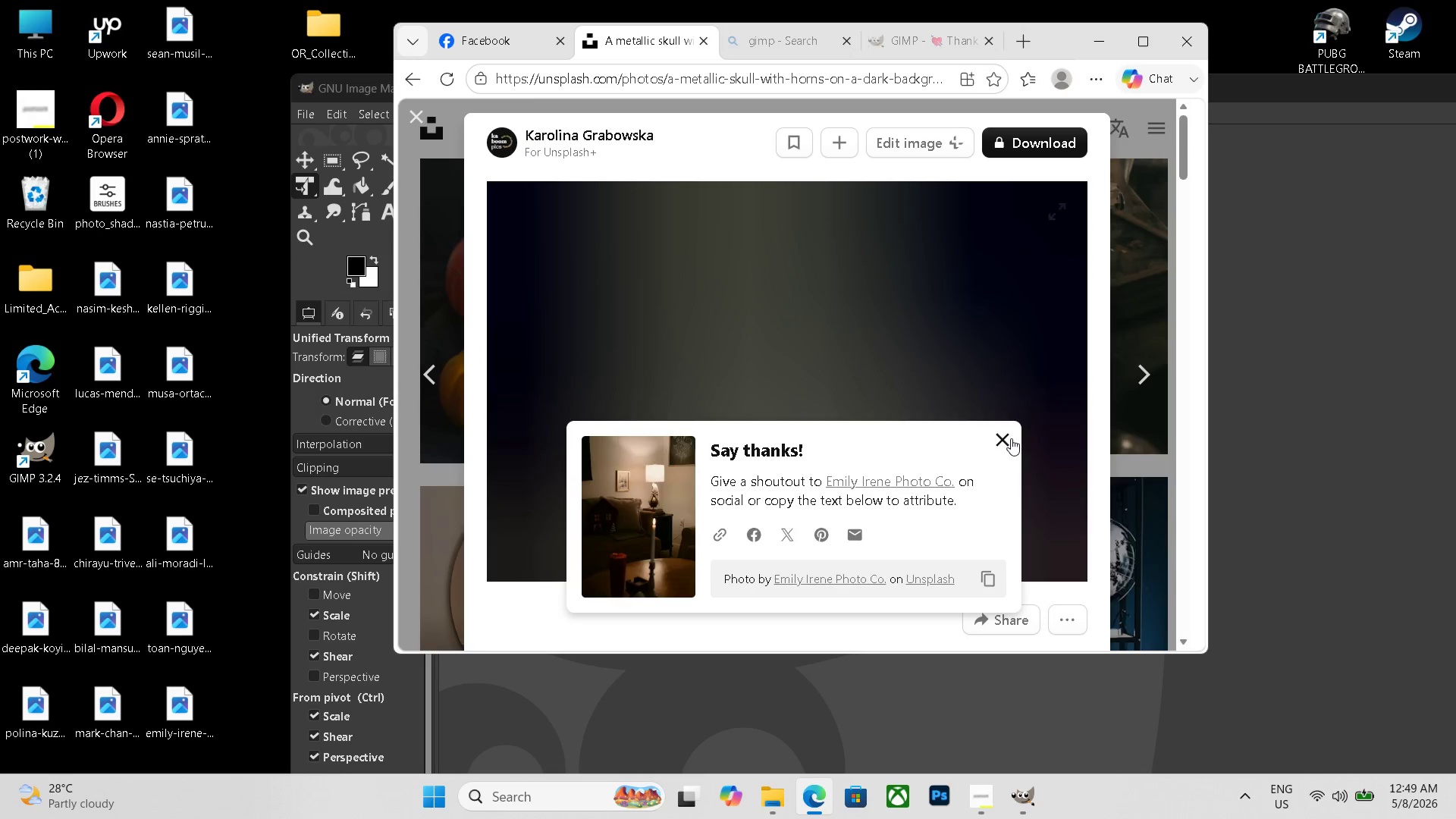 
left_click([1147, 388])
 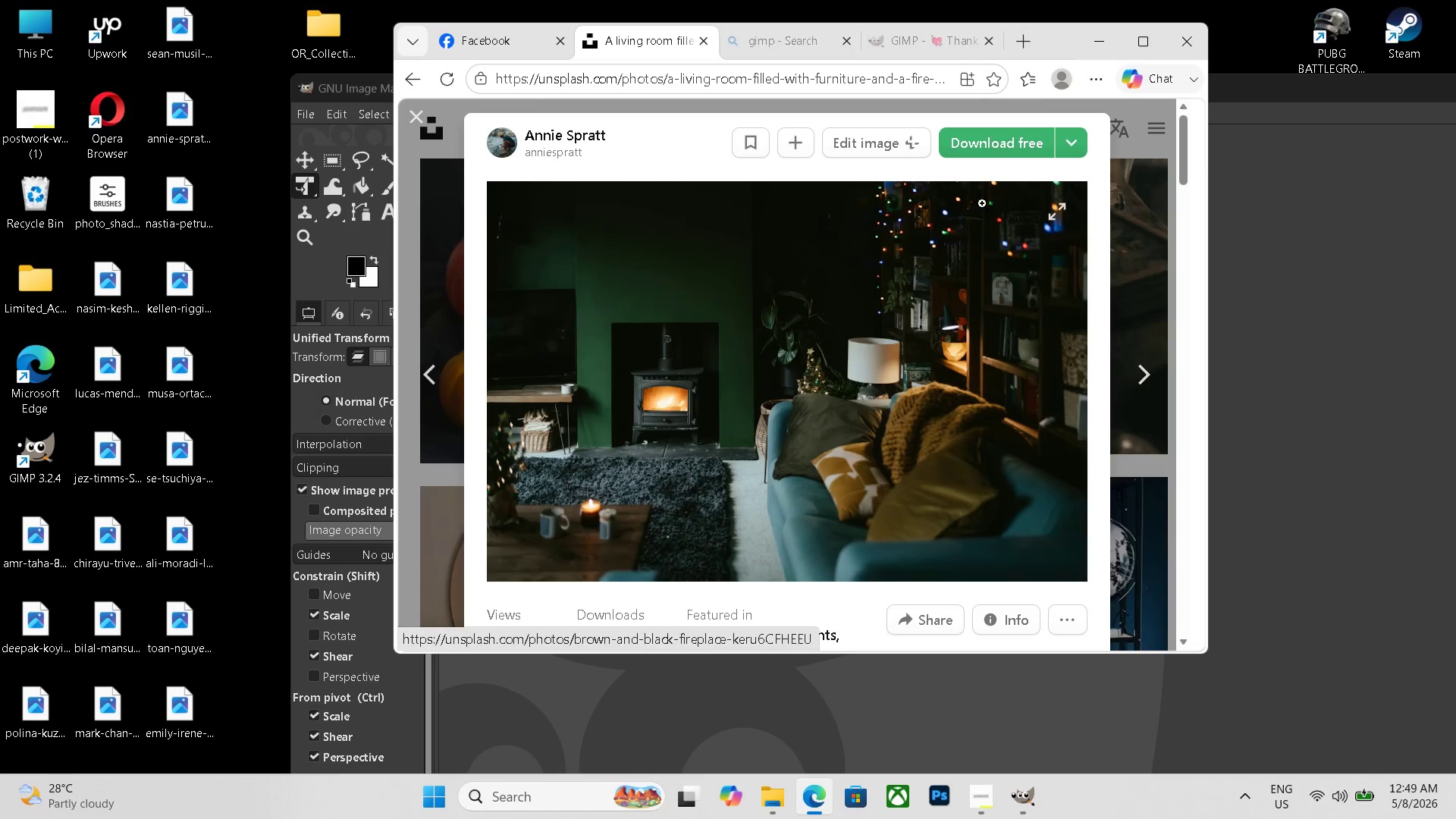 
left_click([996, 139])
 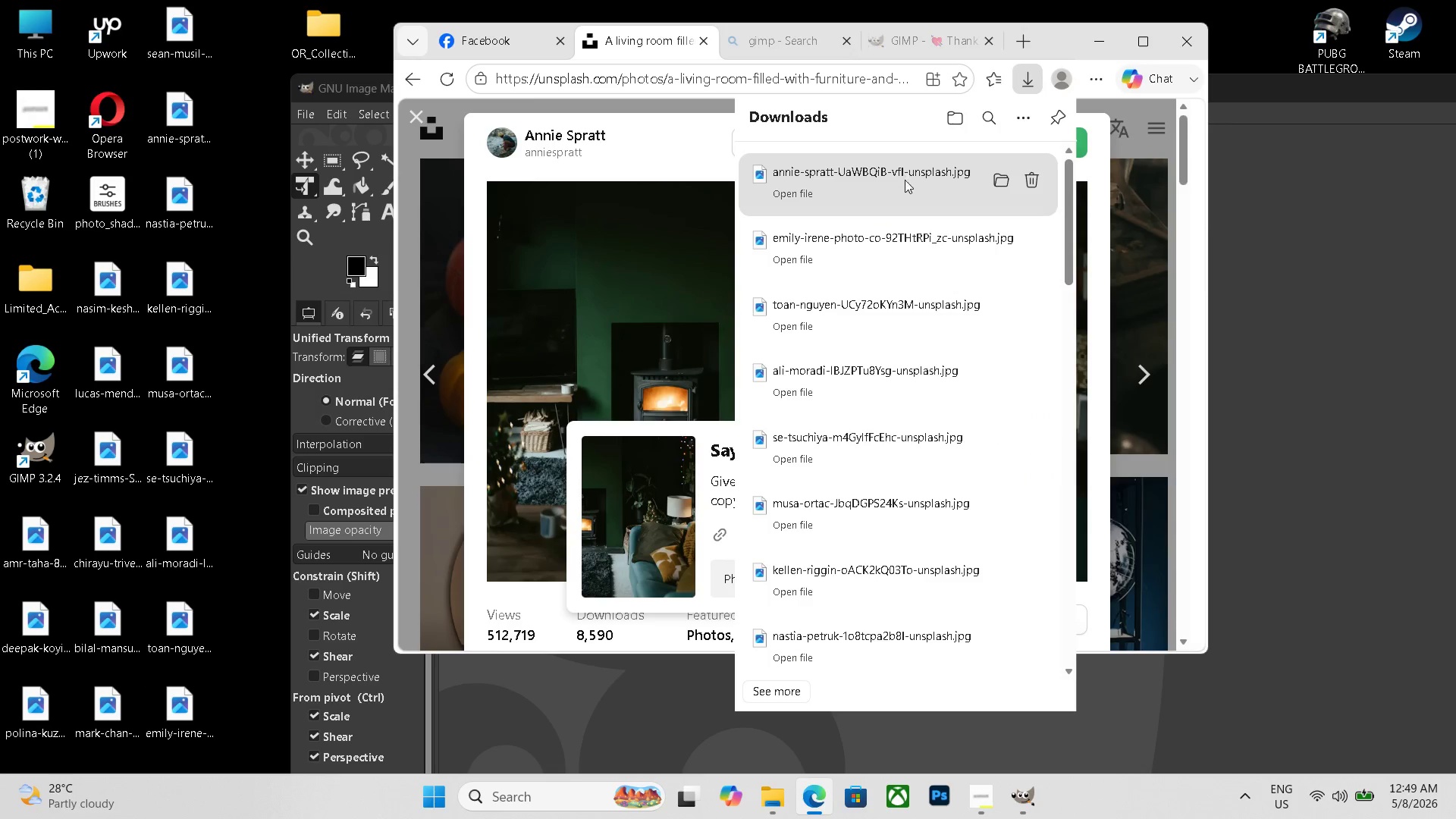 
left_click_drag(start_coordinate=[907, 184], to_coordinate=[242, 36])
 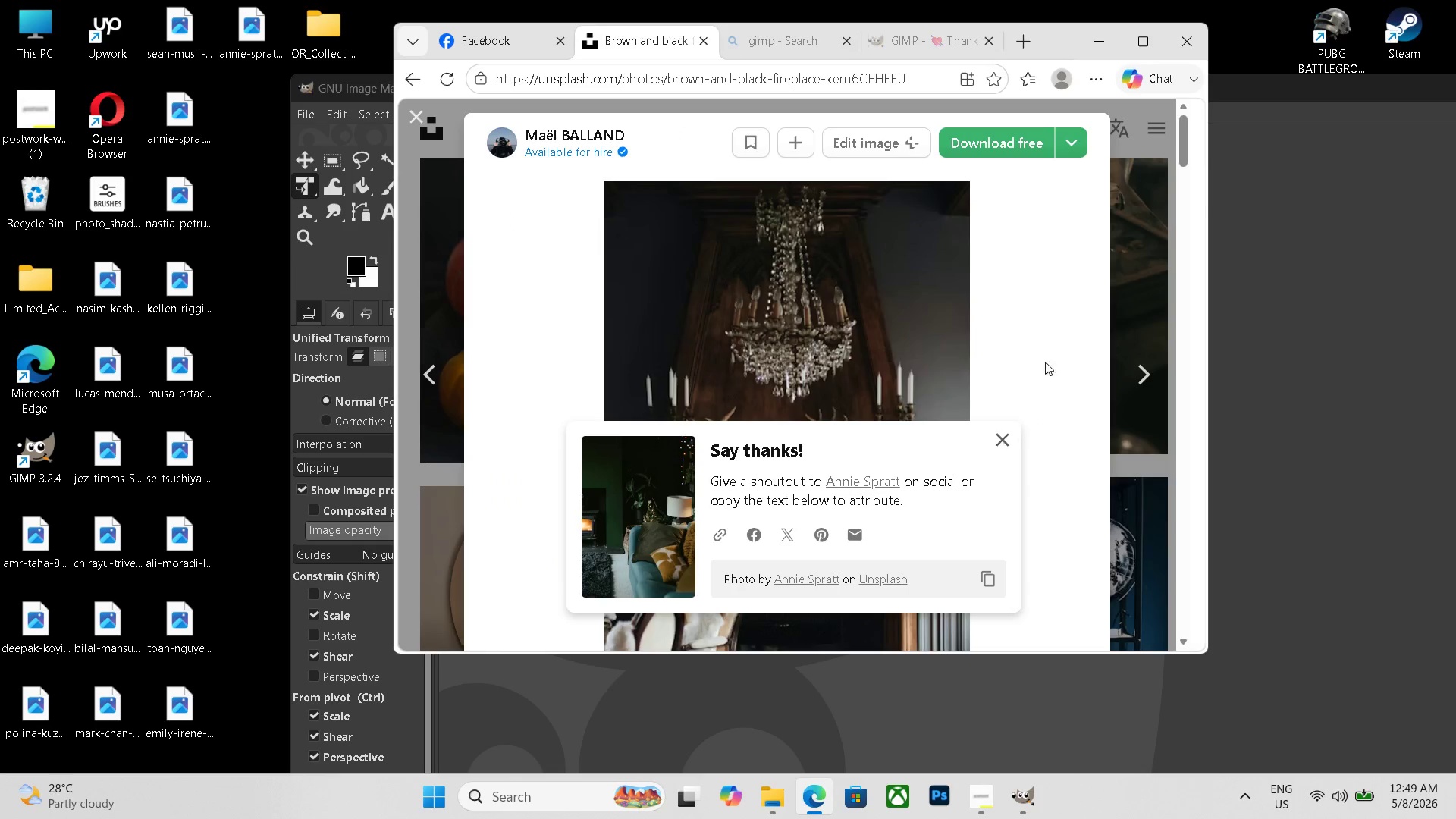 
wait(5.31)
 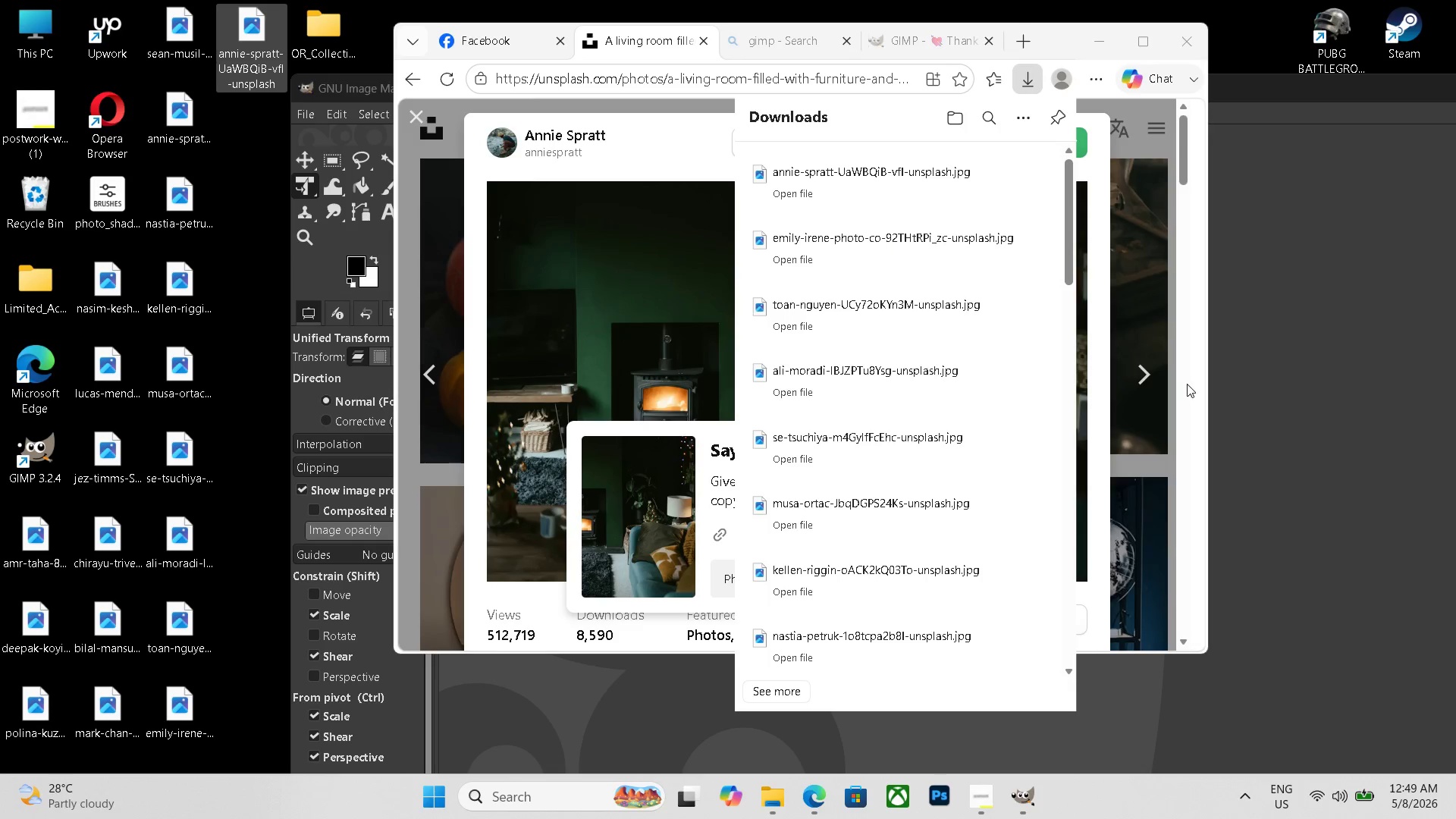 
left_click([1087, 33])
 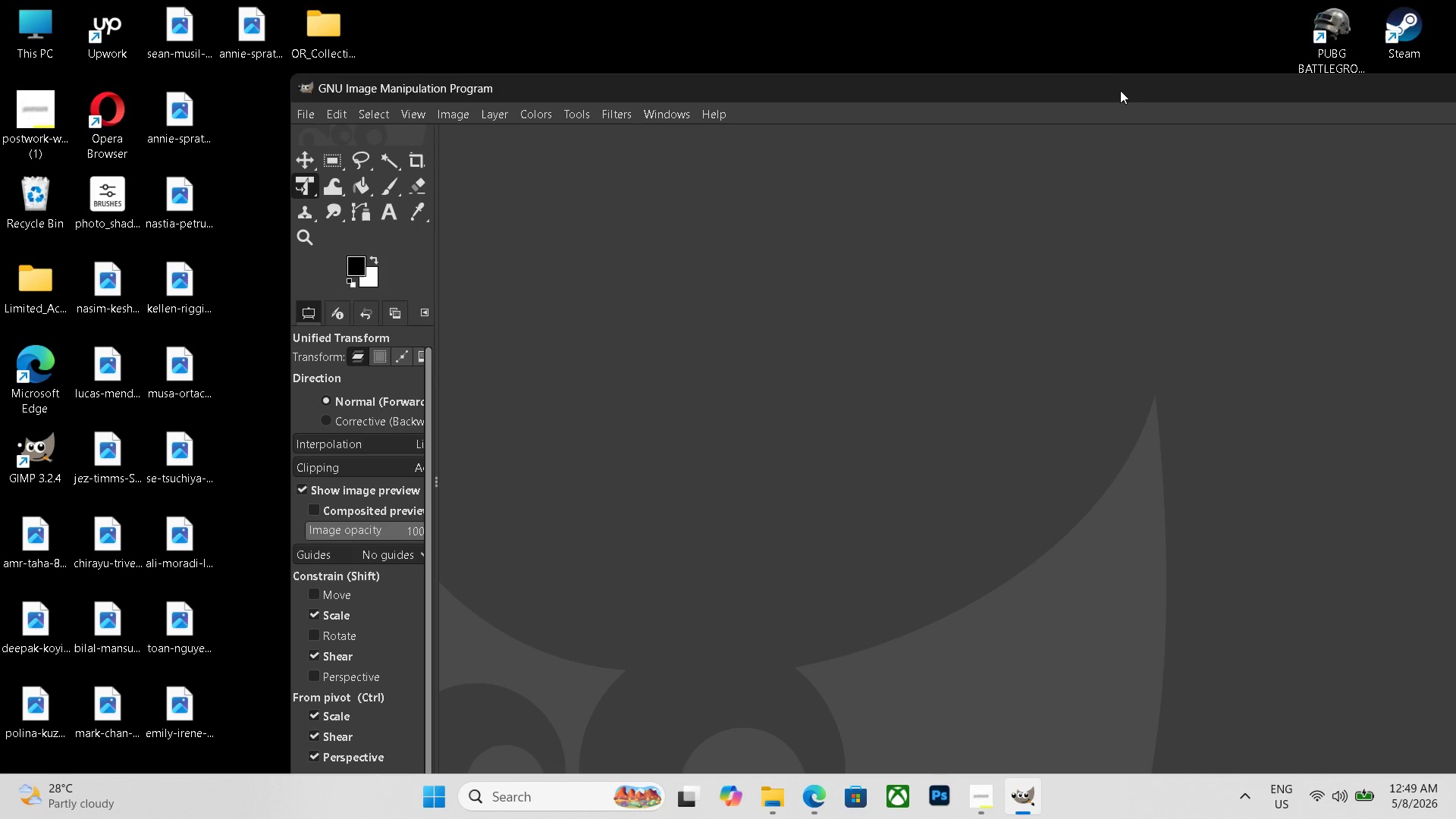 
left_click_drag(start_coordinate=[1119, 89], to_coordinate=[1097, 26])
 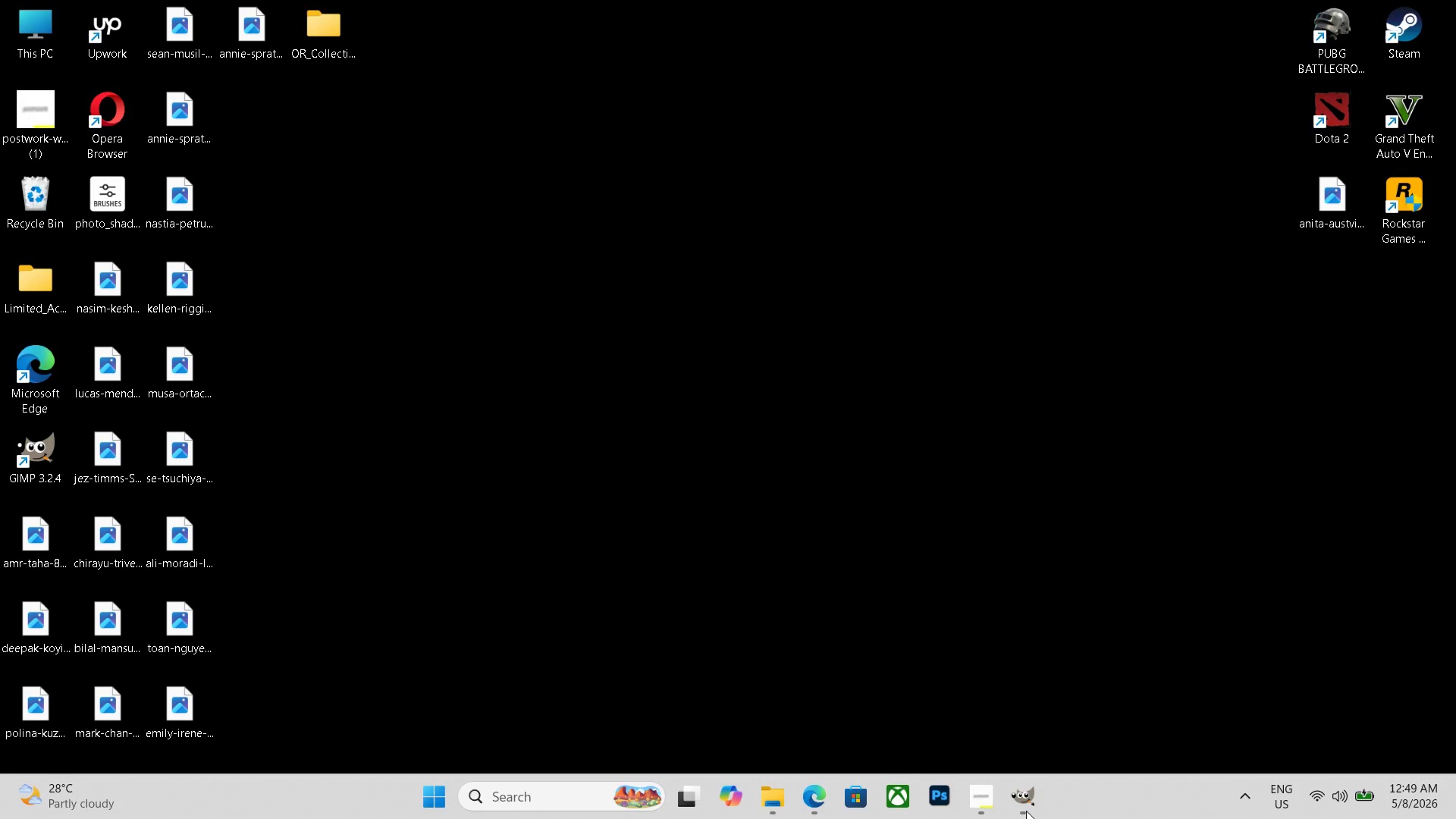 
double_click([1026, 811])
 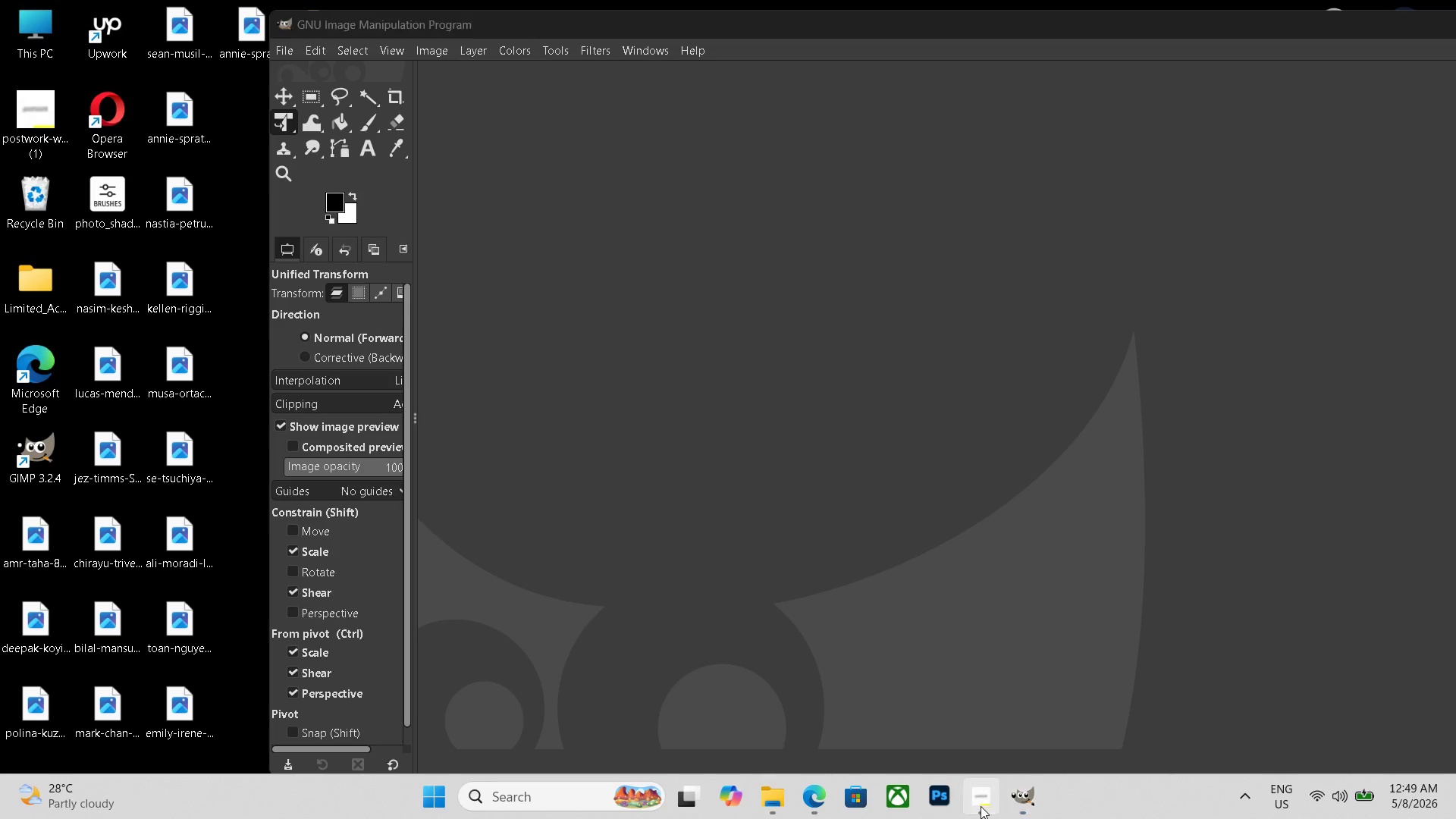 
left_click([981, 806])